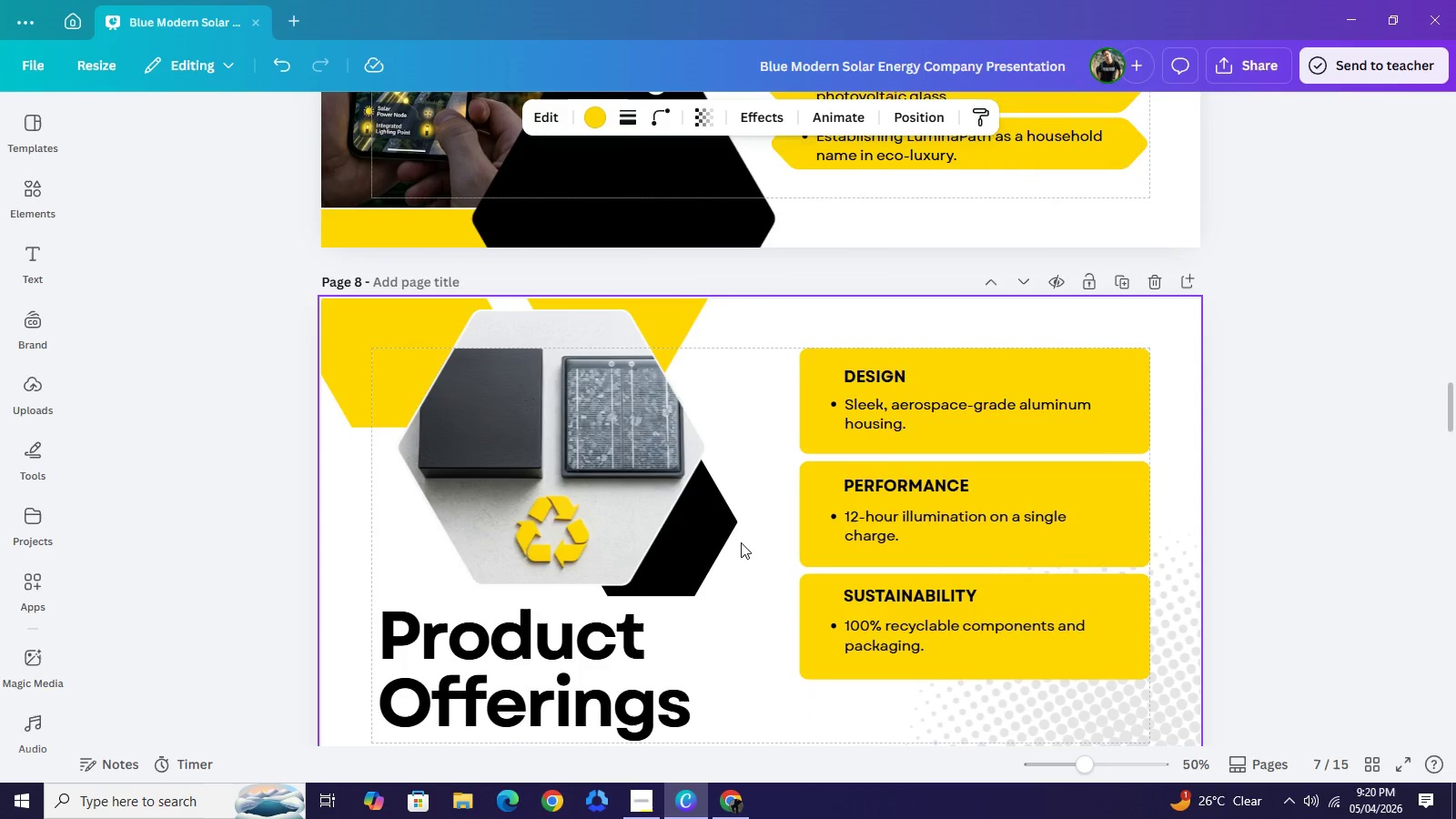 
key(Control+V)
 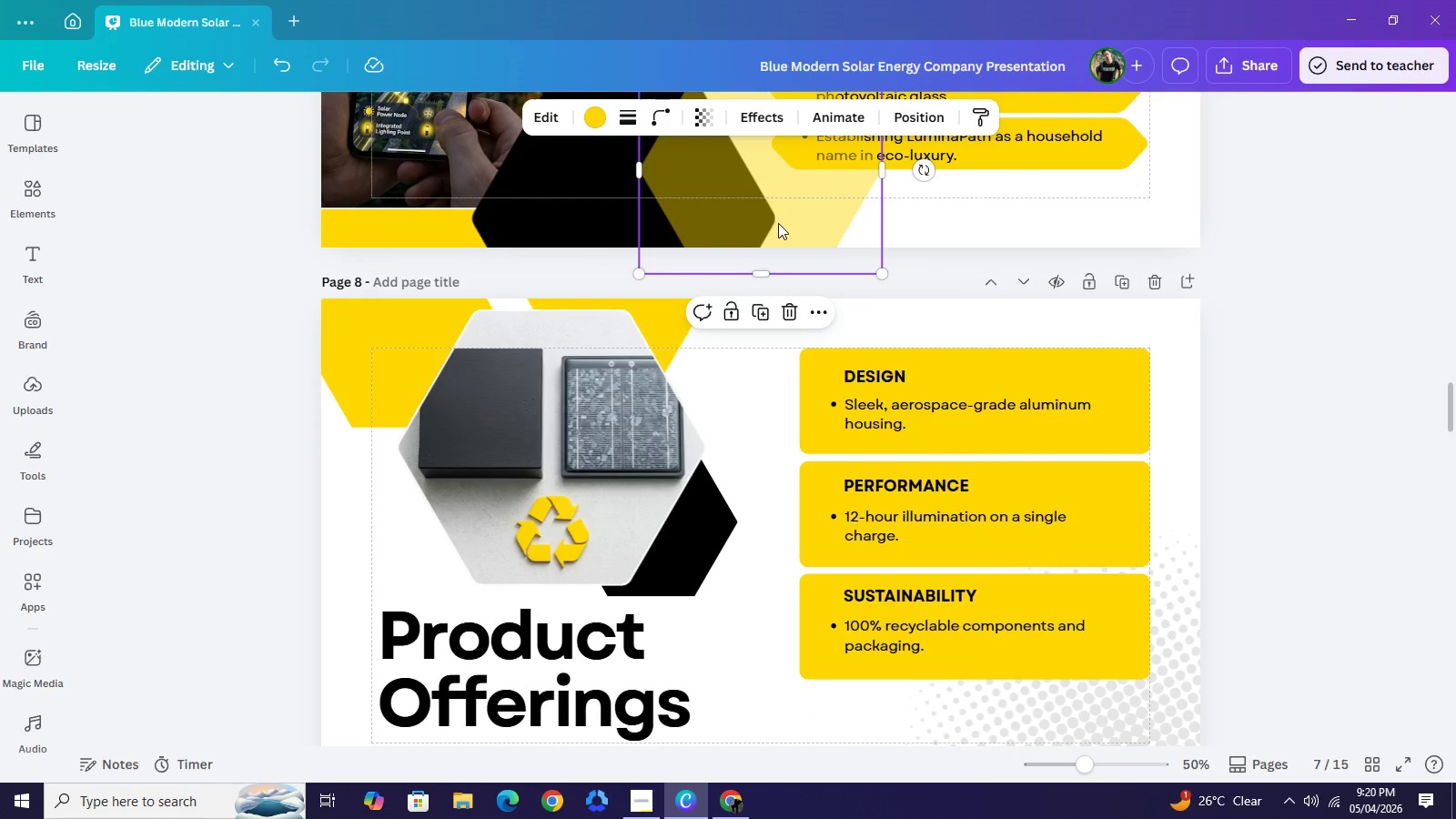 
left_click_drag(start_coordinate=[786, 219], to_coordinate=[361, 594])
 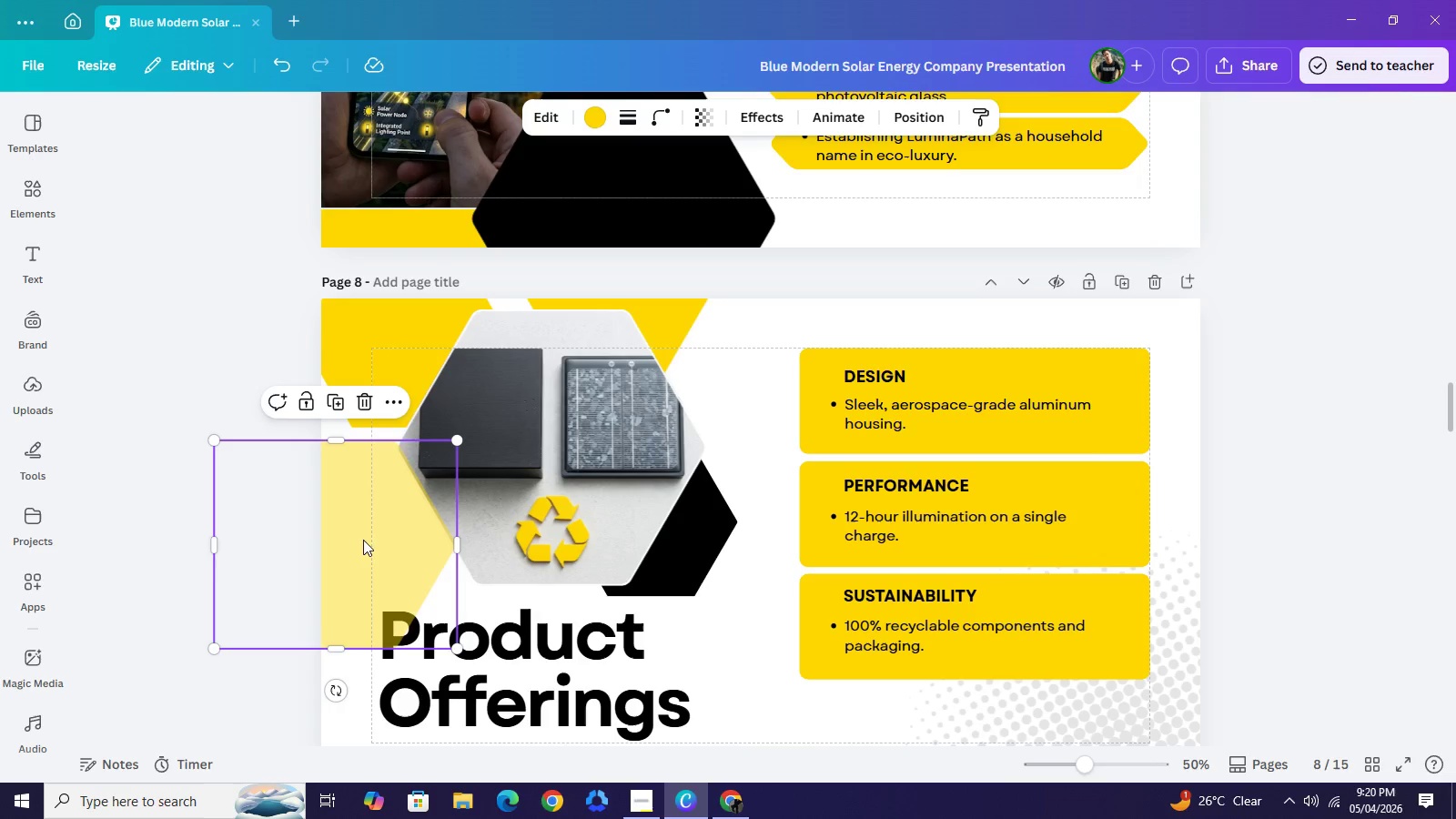 
left_click_drag(start_coordinate=[376, 523], to_coordinate=[410, 459])
 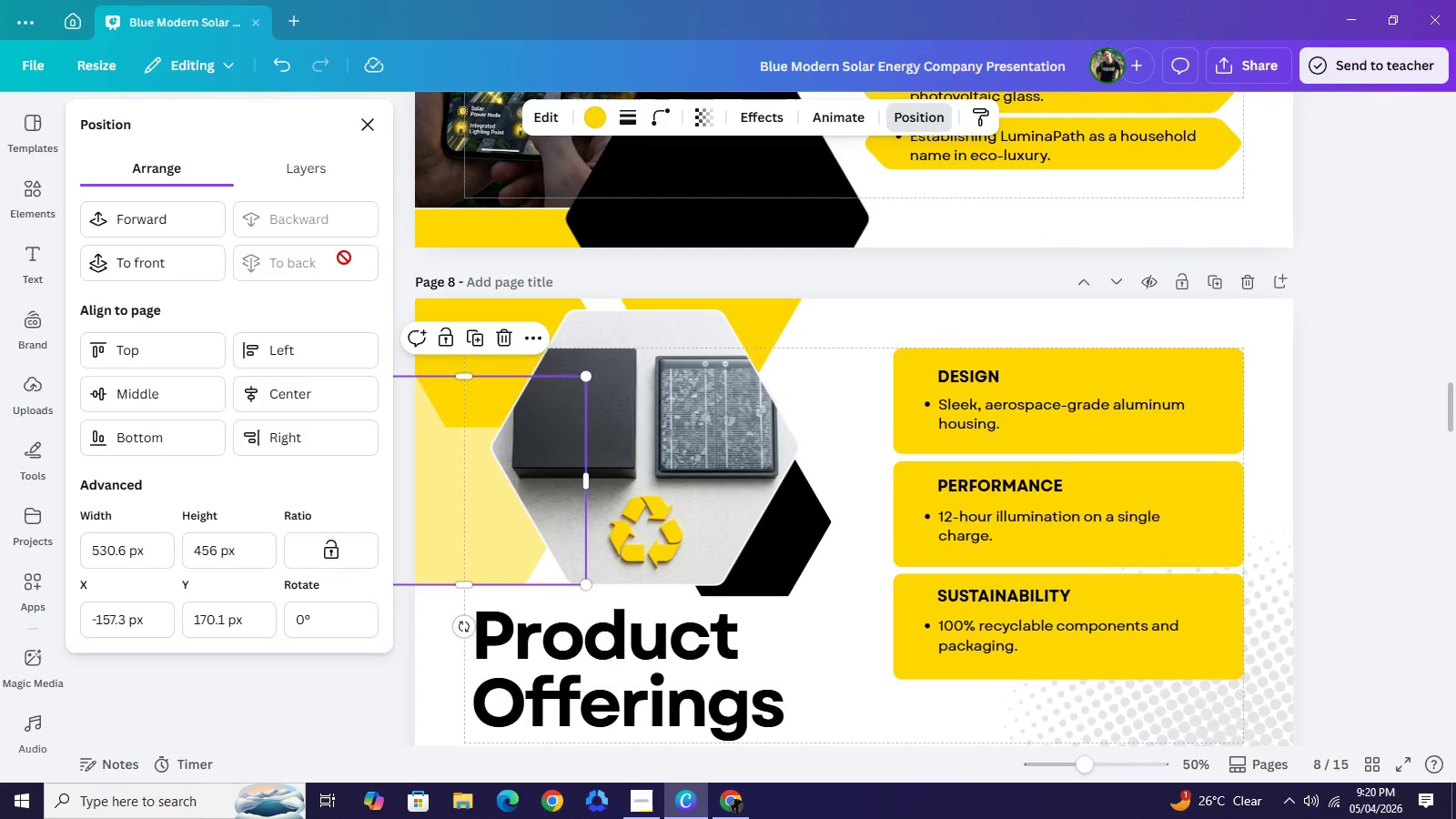 
left_click([344, 258])
 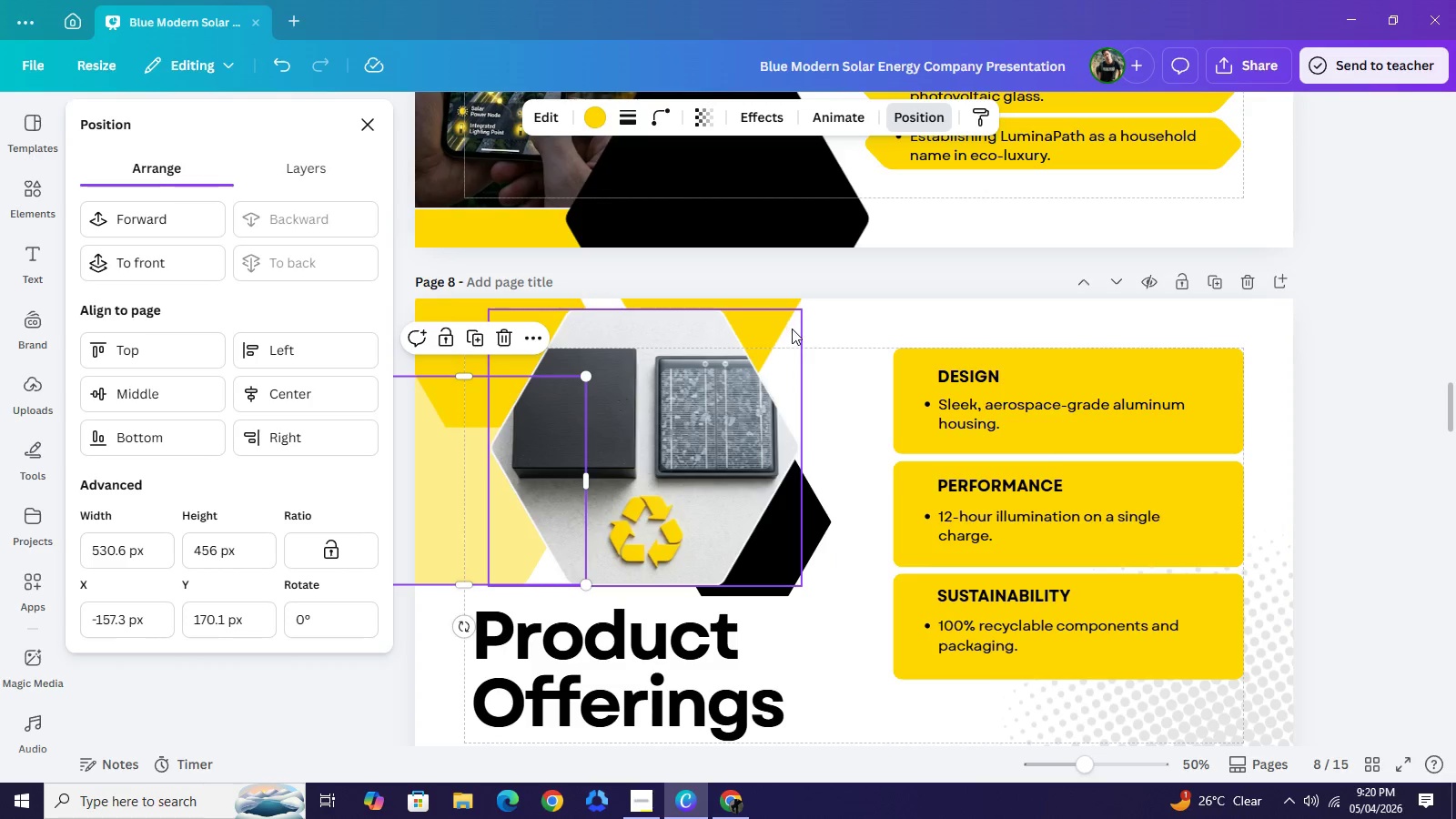 
wait(5.81)
 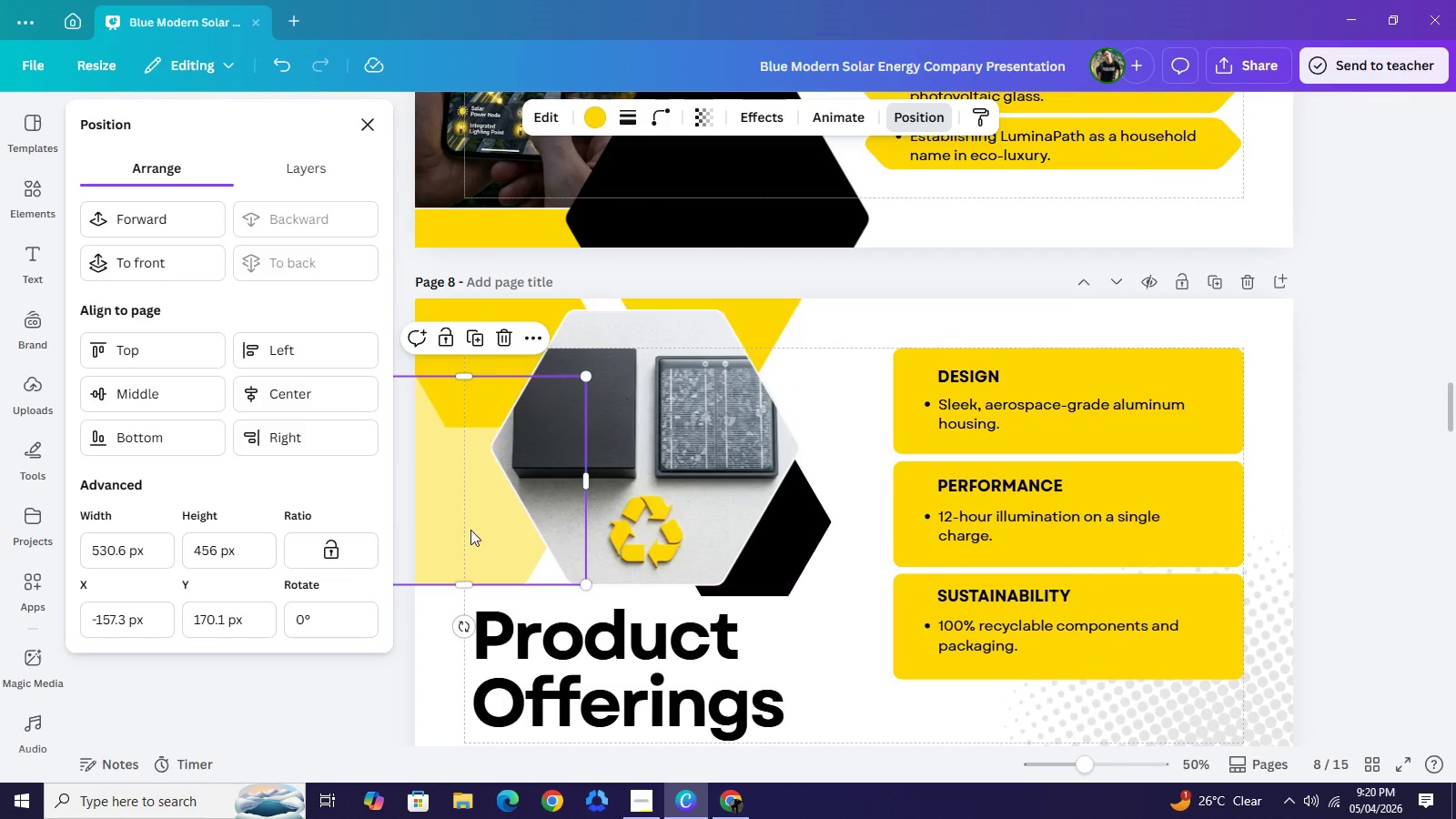 
left_click([789, 305])
 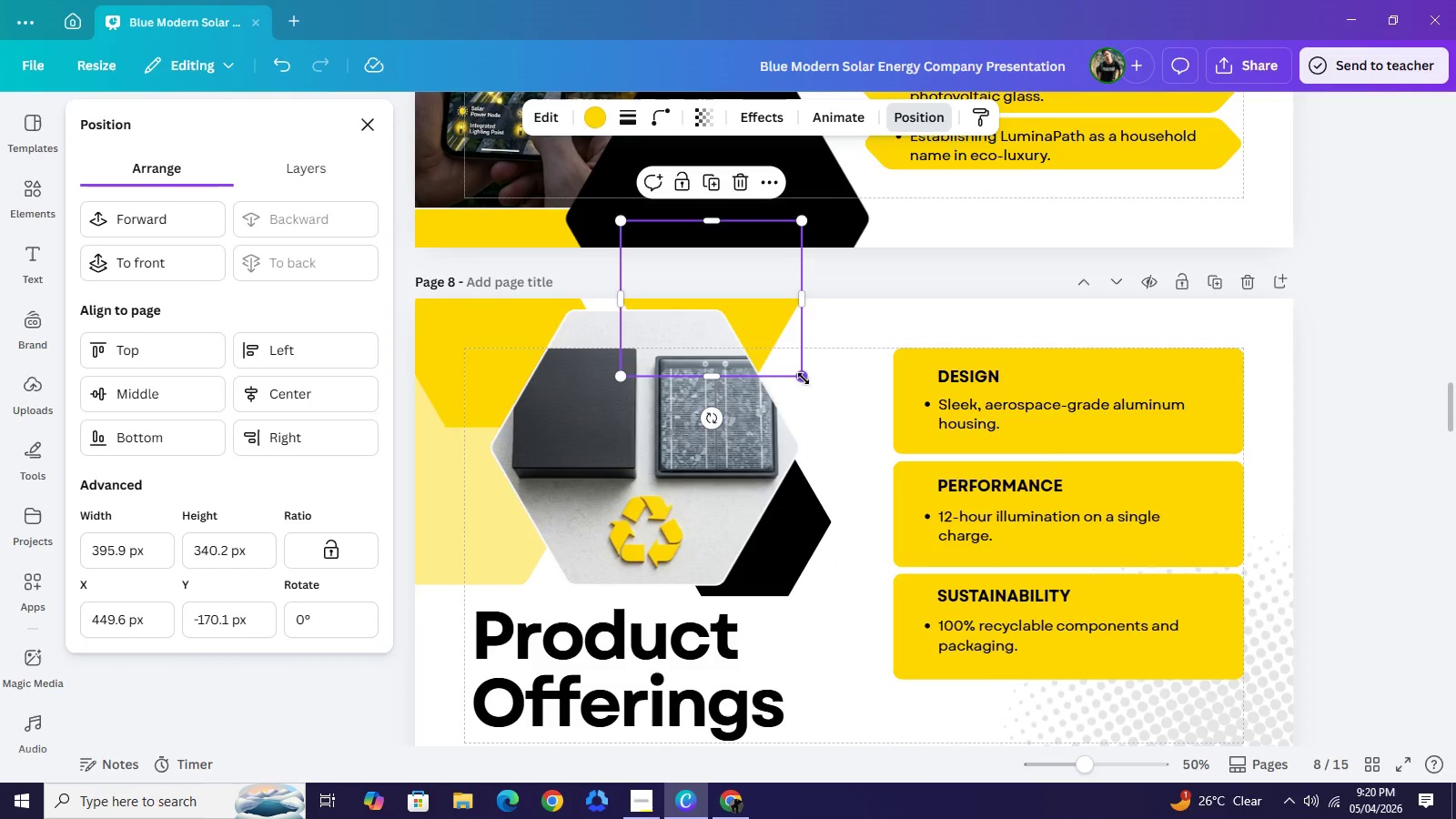 
left_click_drag(start_coordinate=[798, 375], to_coordinate=[819, 386])
 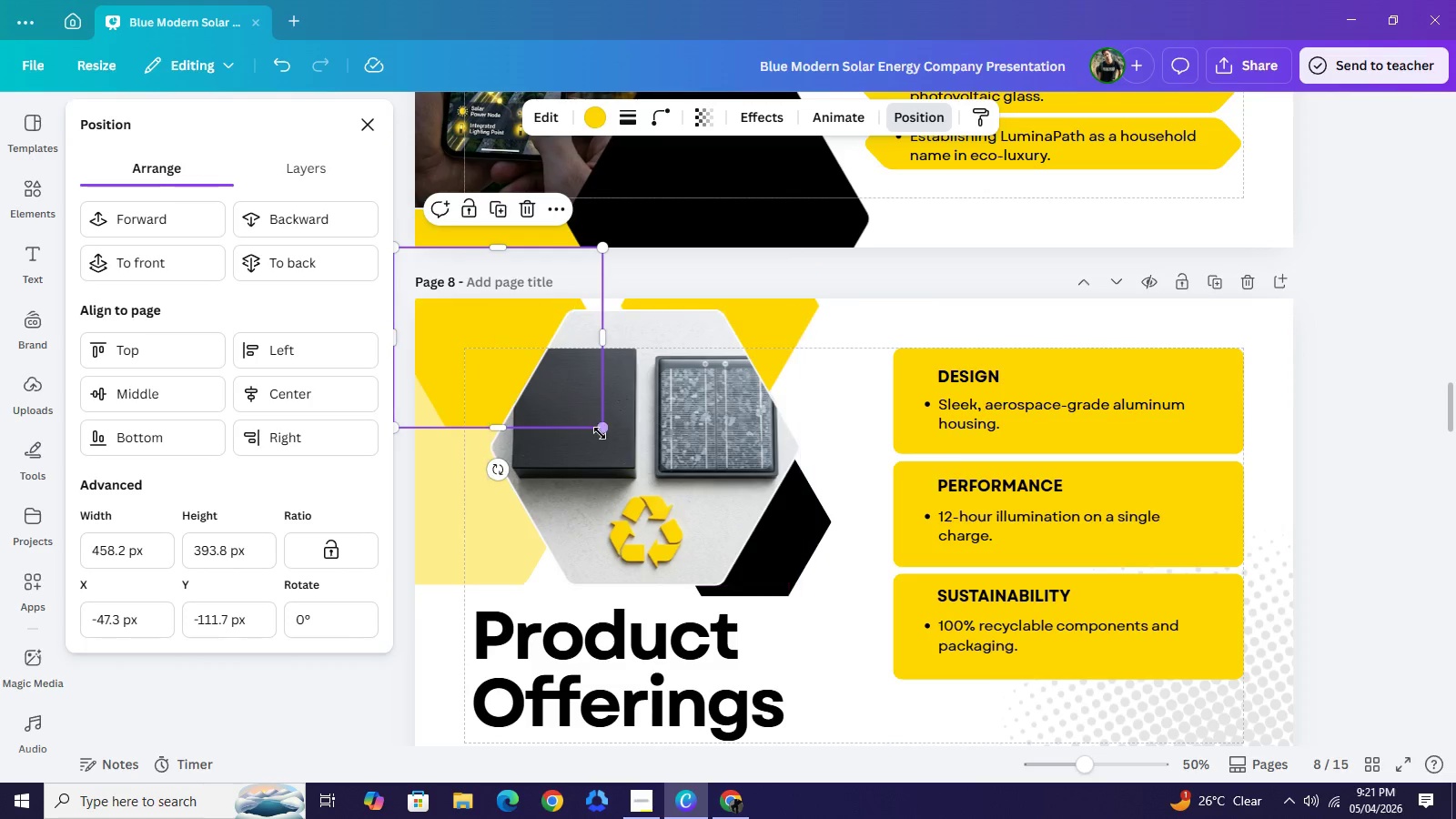 
left_click_drag(start_coordinate=[600, 433], to_coordinate=[586, 404])
 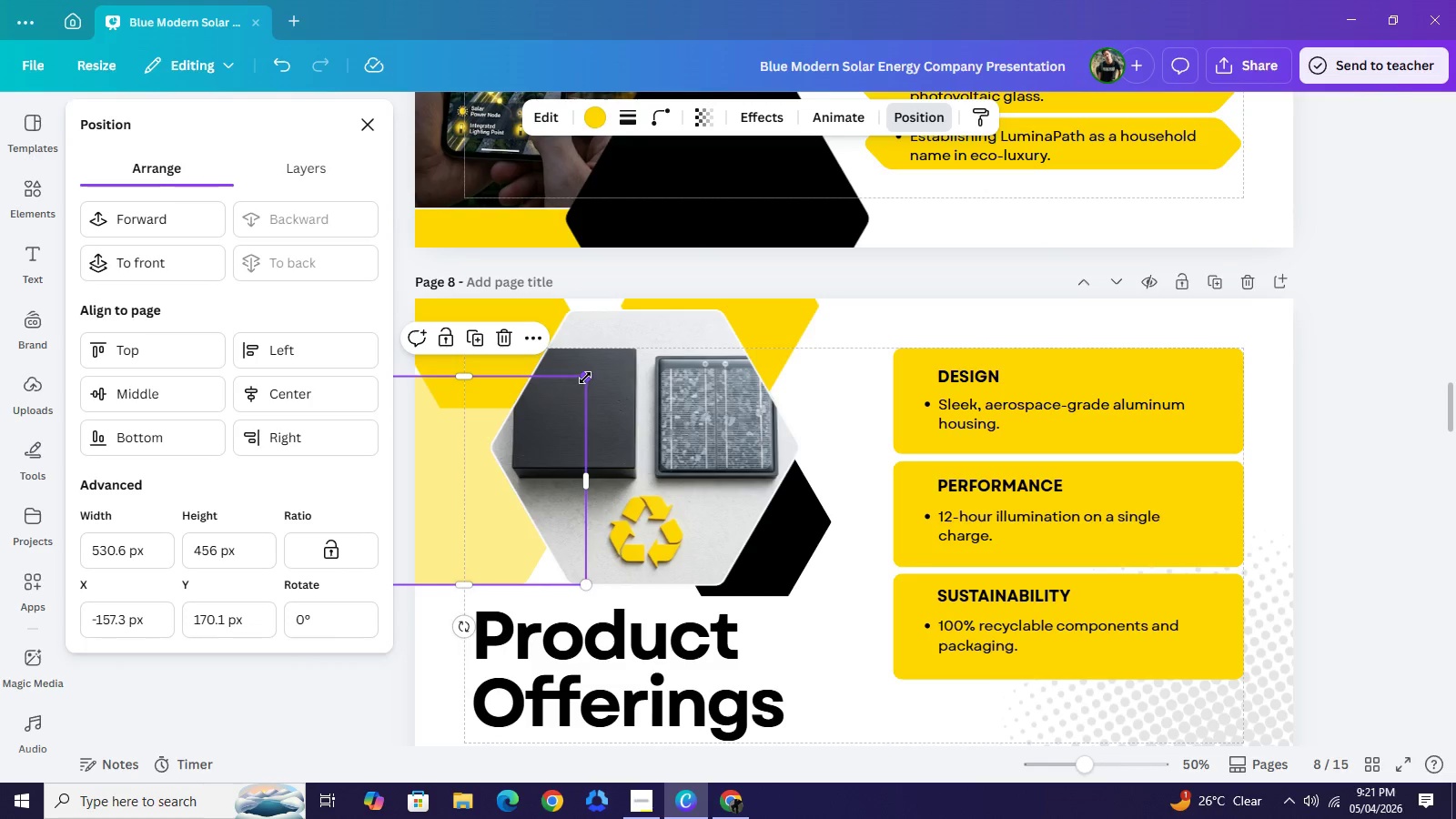 
left_click_drag(start_coordinate=[585, 378], to_coordinate=[618, 351])
 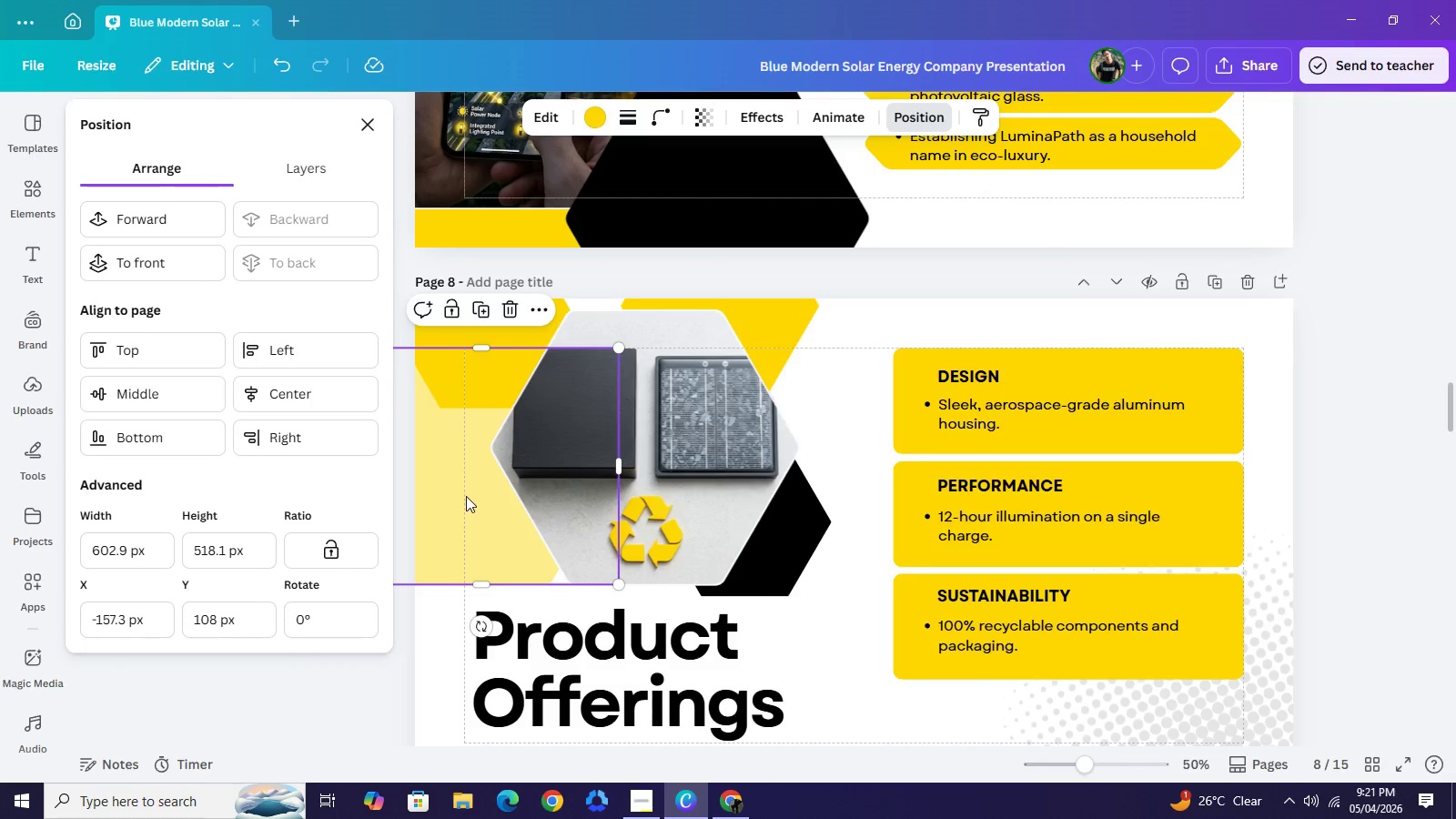 
left_click_drag(start_coordinate=[468, 485], to_coordinate=[464, 494])
 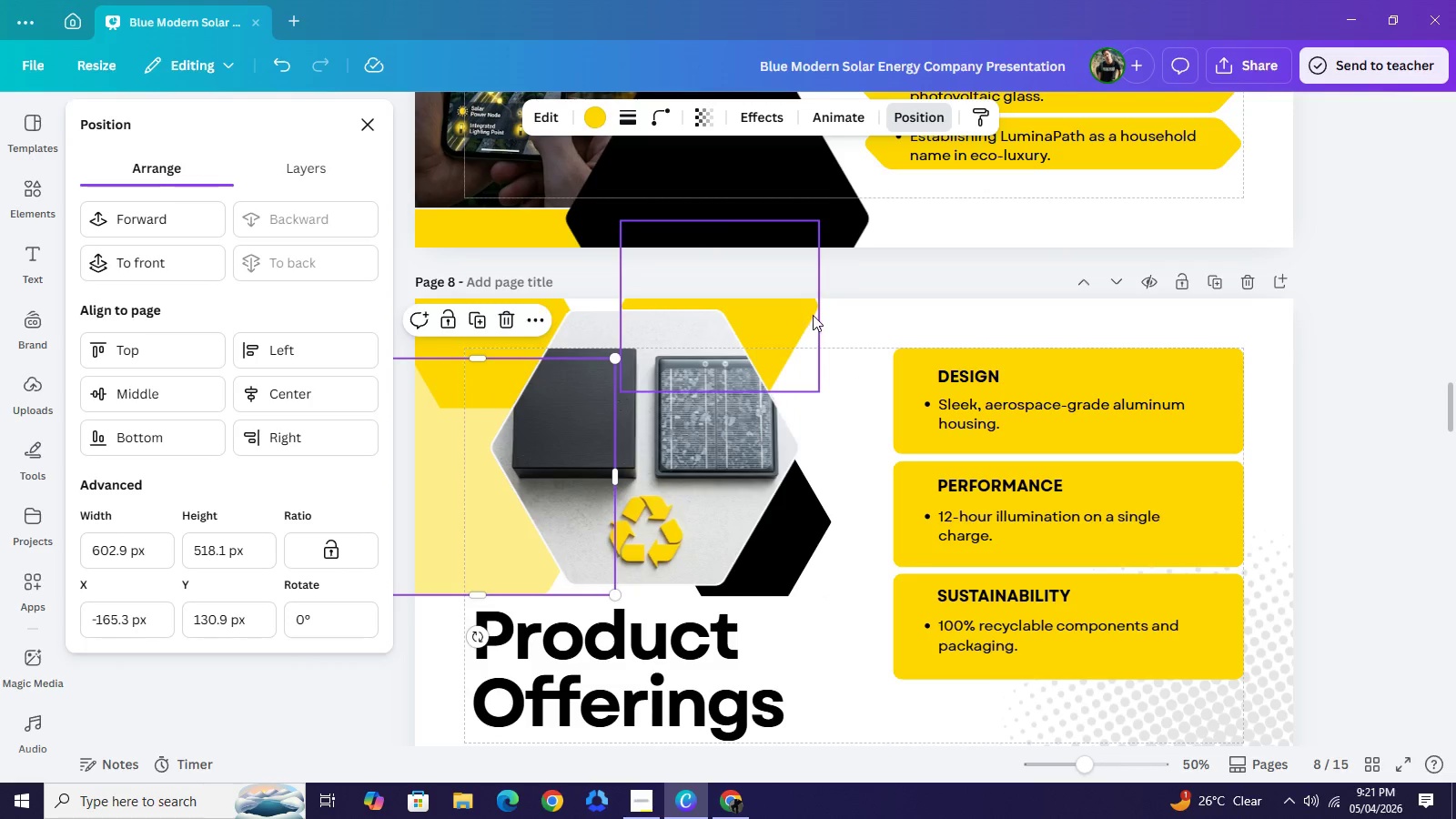 
left_click([813, 315])
 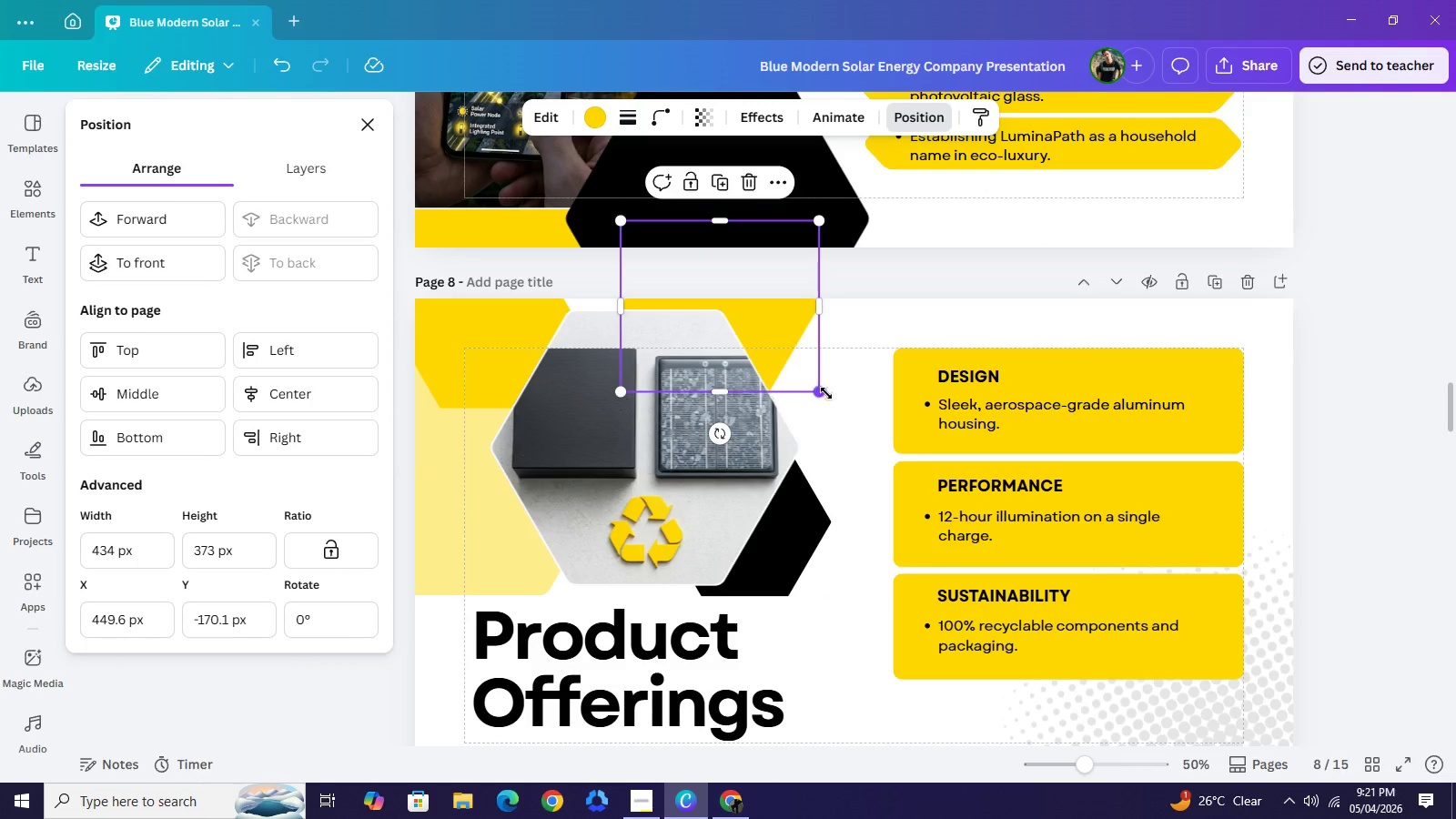 
left_click_drag(start_coordinate=[824, 393], to_coordinate=[827, 420])
 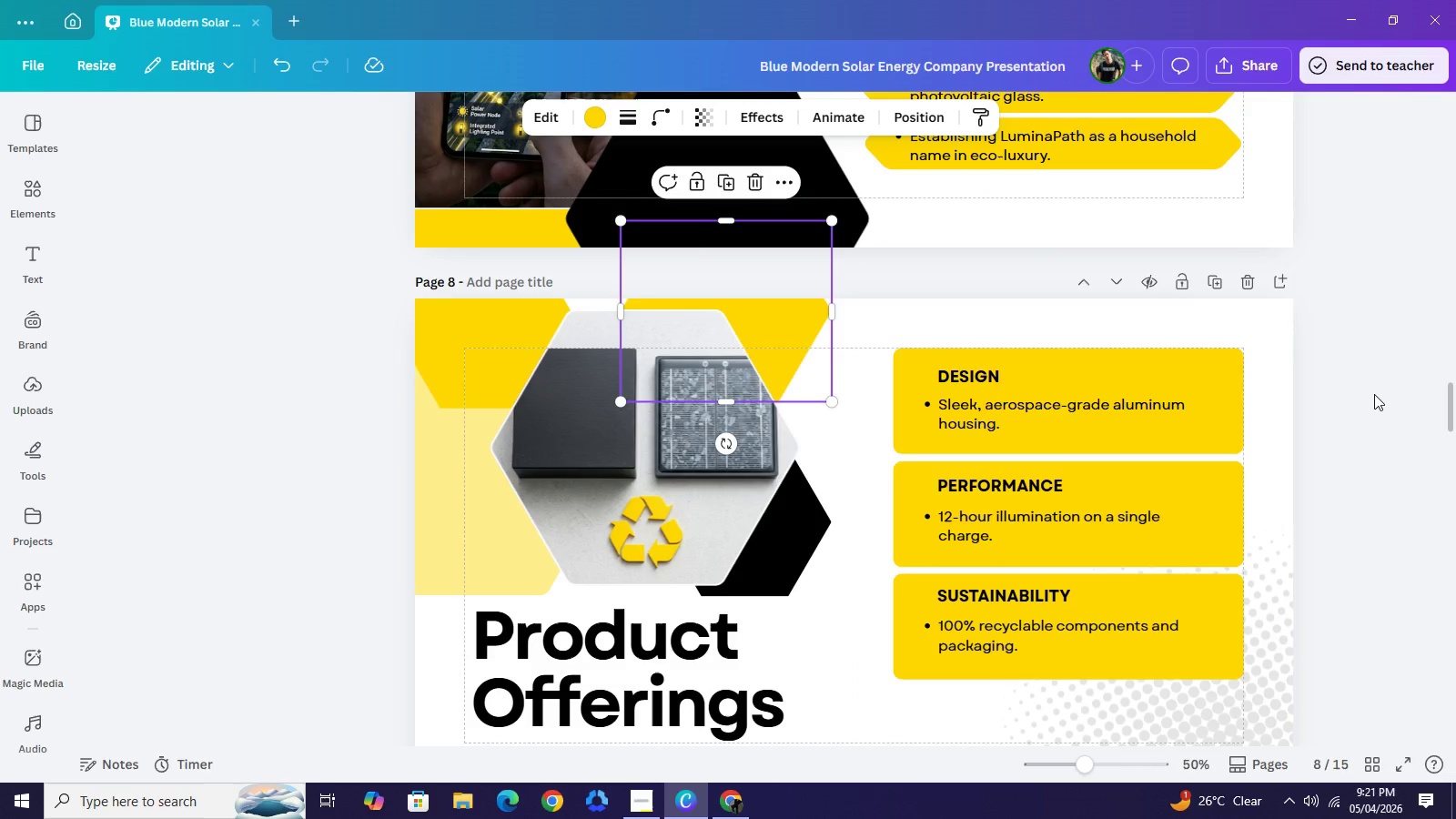 
double_click([1374, 394])
 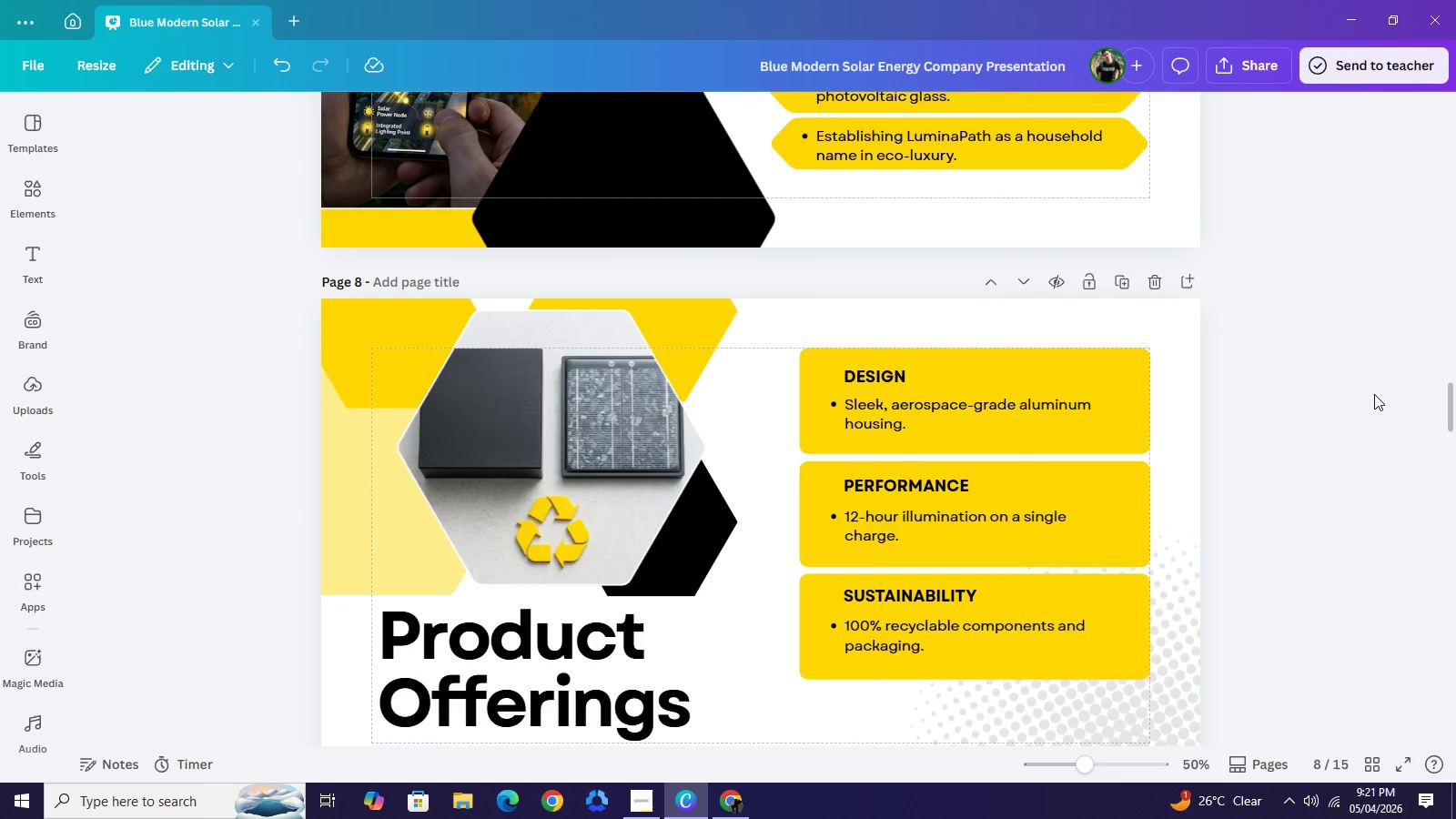 
scroll: coordinate [1374, 394], scroll_direction: down, amount: 1.0
 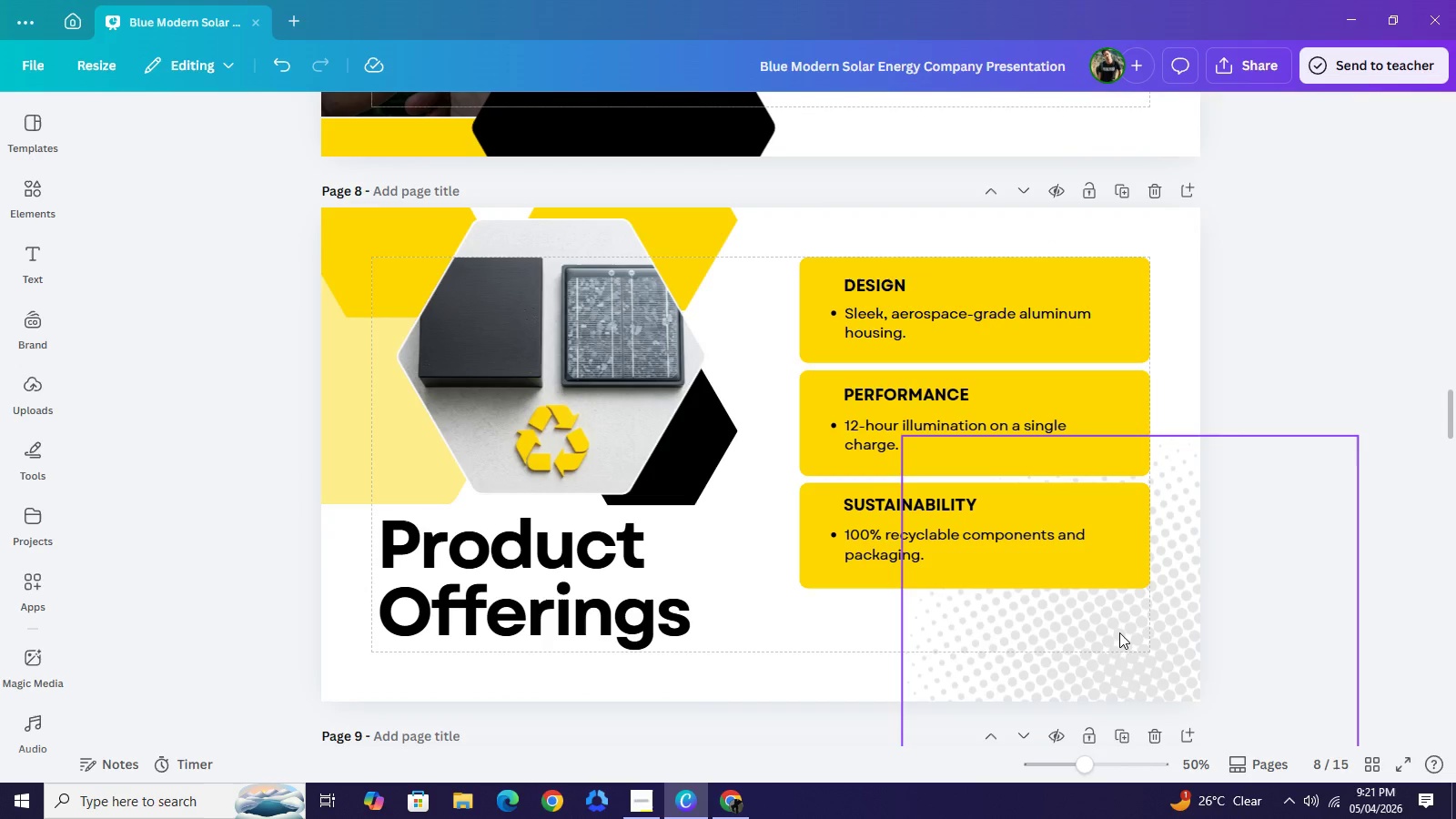 
left_click([1119, 634])
 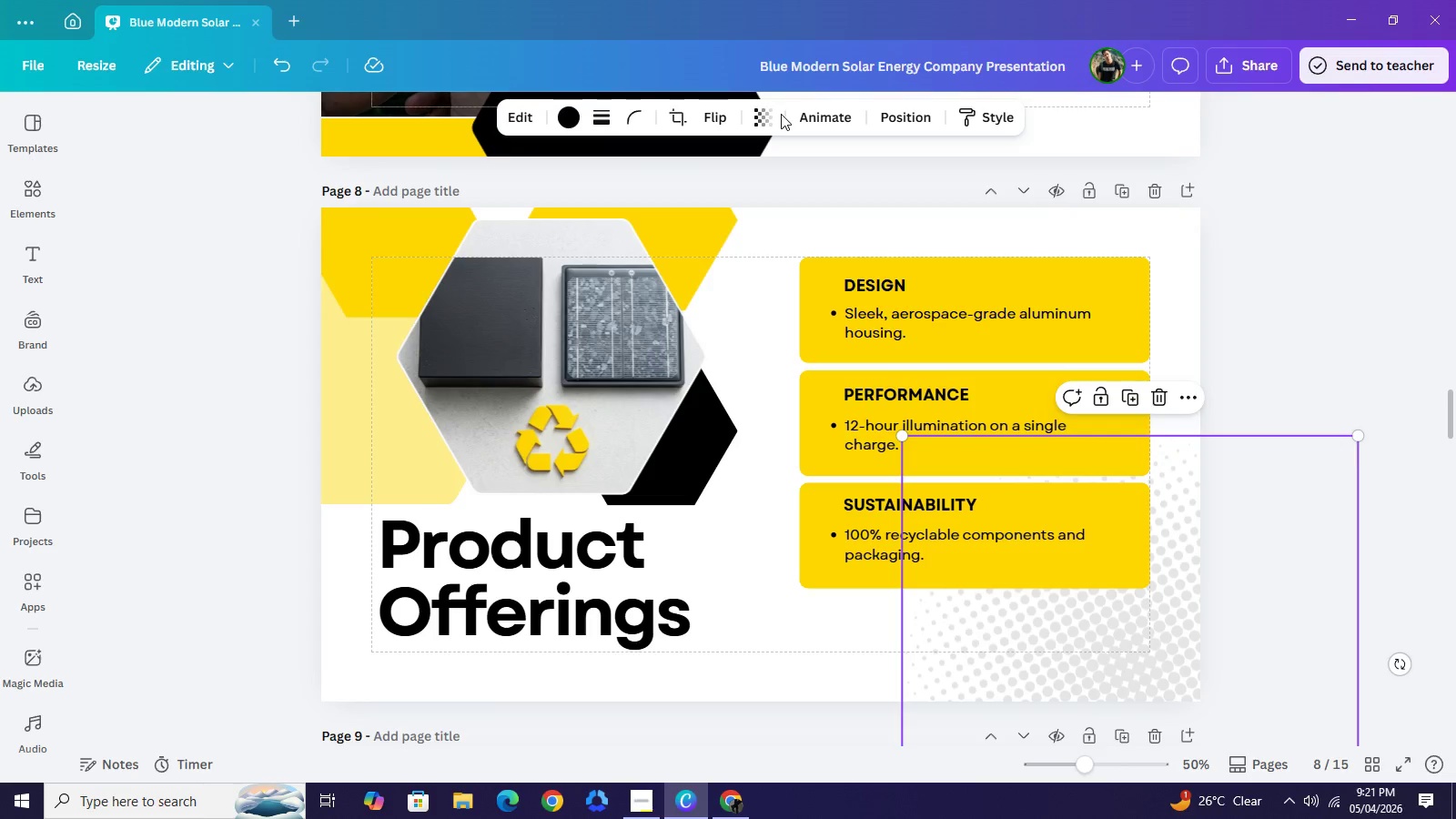 
double_click([772, 115])
 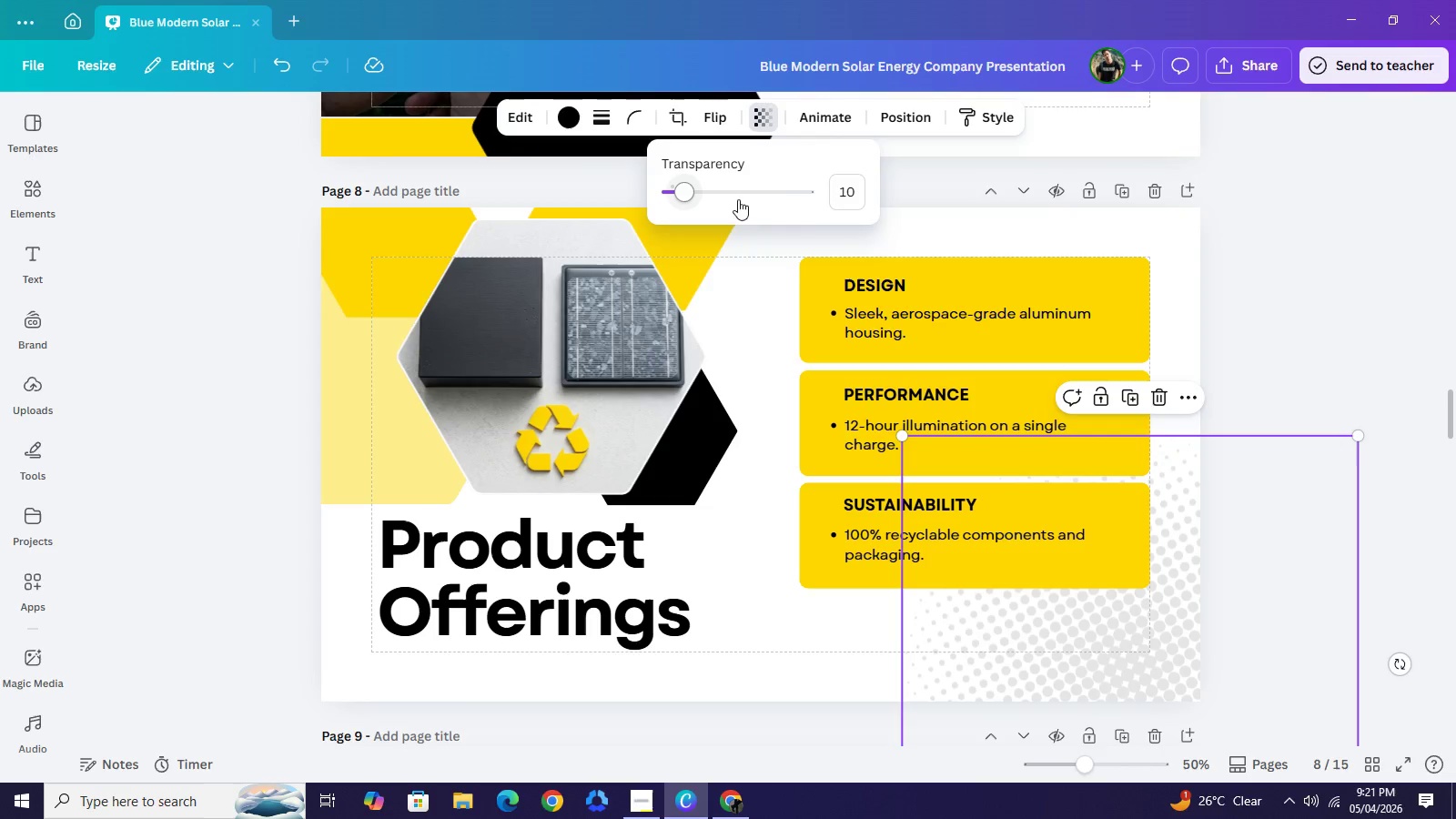 
left_click_drag(start_coordinate=[688, 194], to_coordinate=[824, 200])
 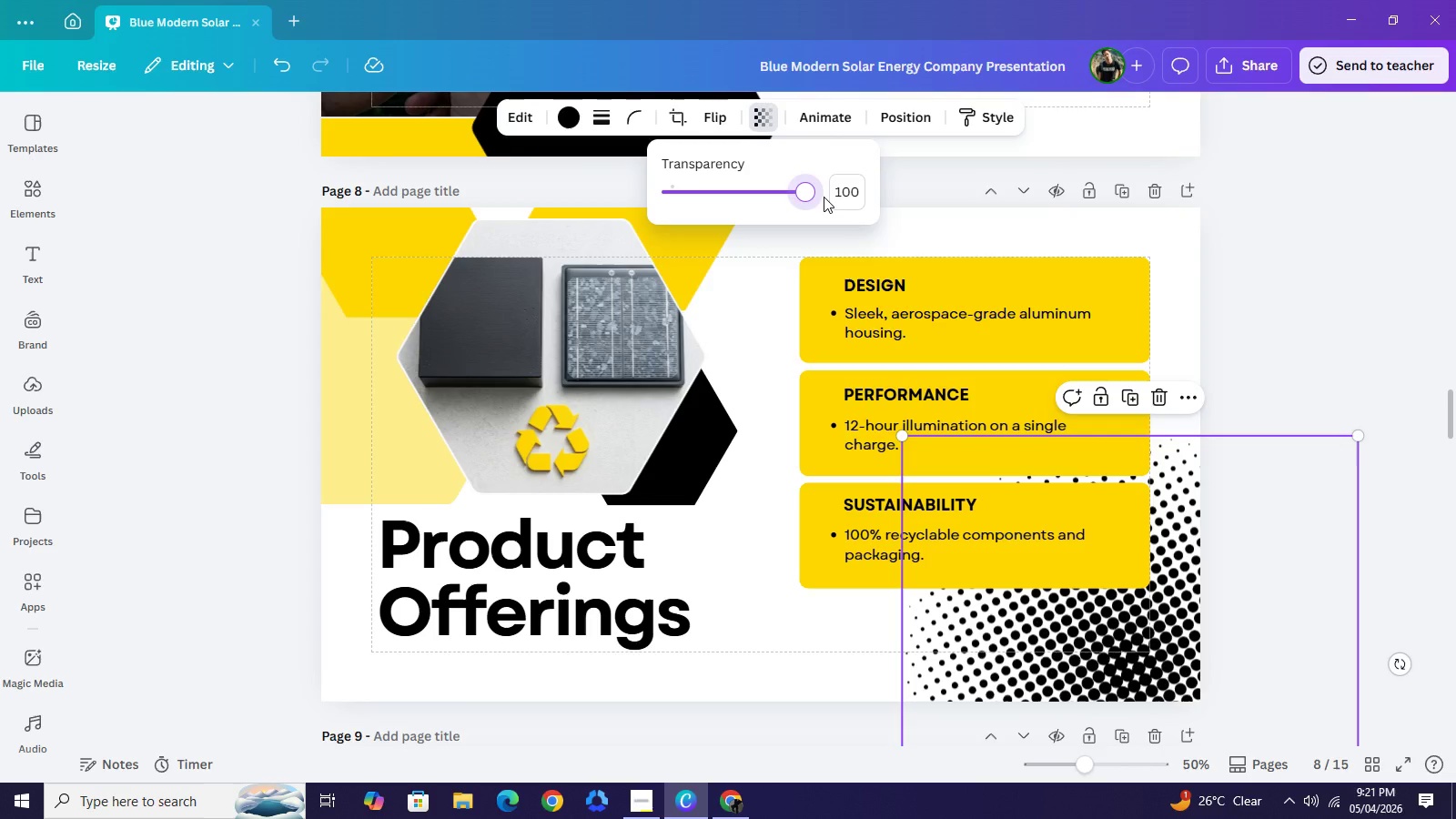 
scroll: coordinate [824, 197], scroll_direction: up, amount: 1.0
 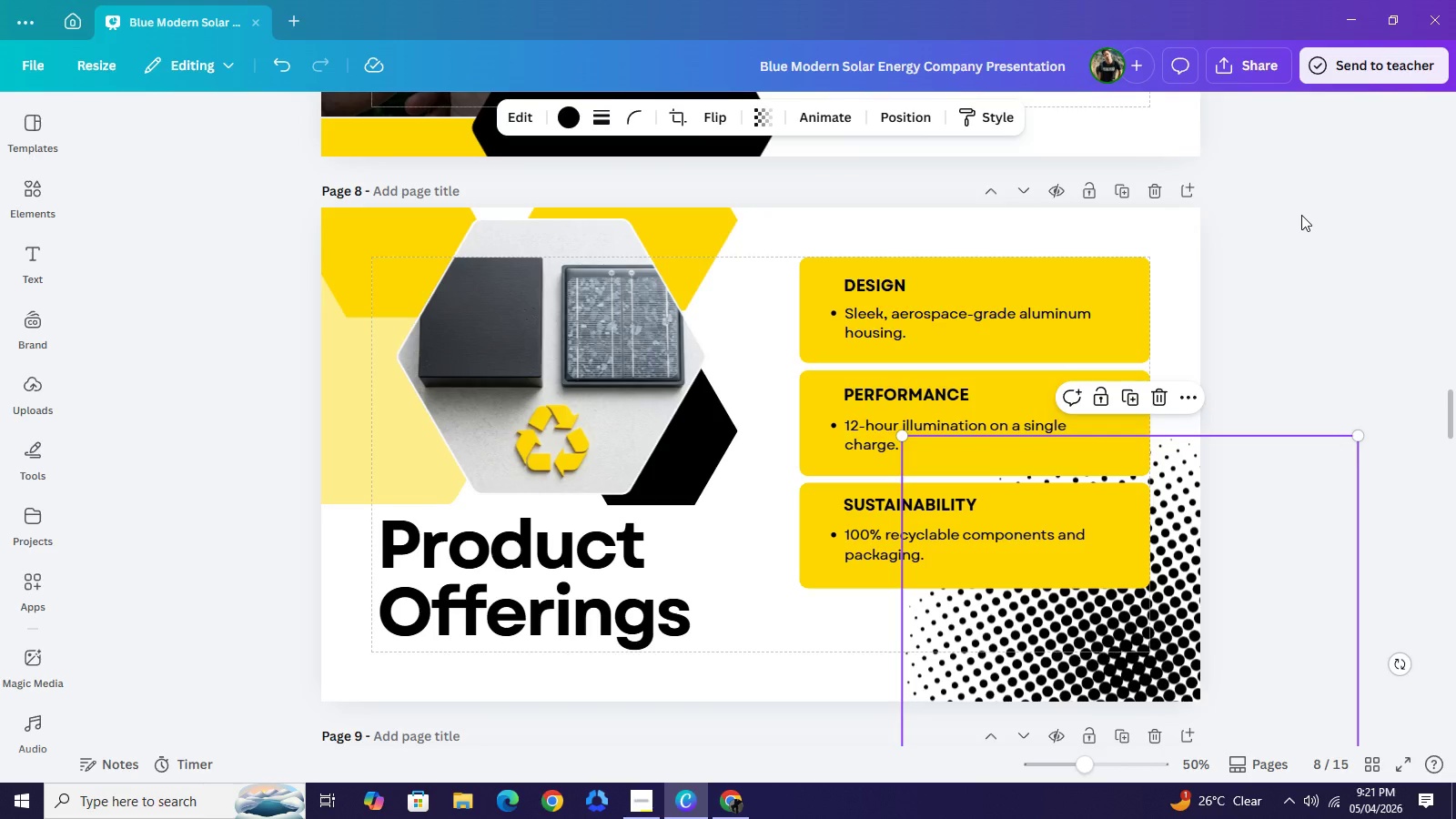 
double_click([1301, 215])
 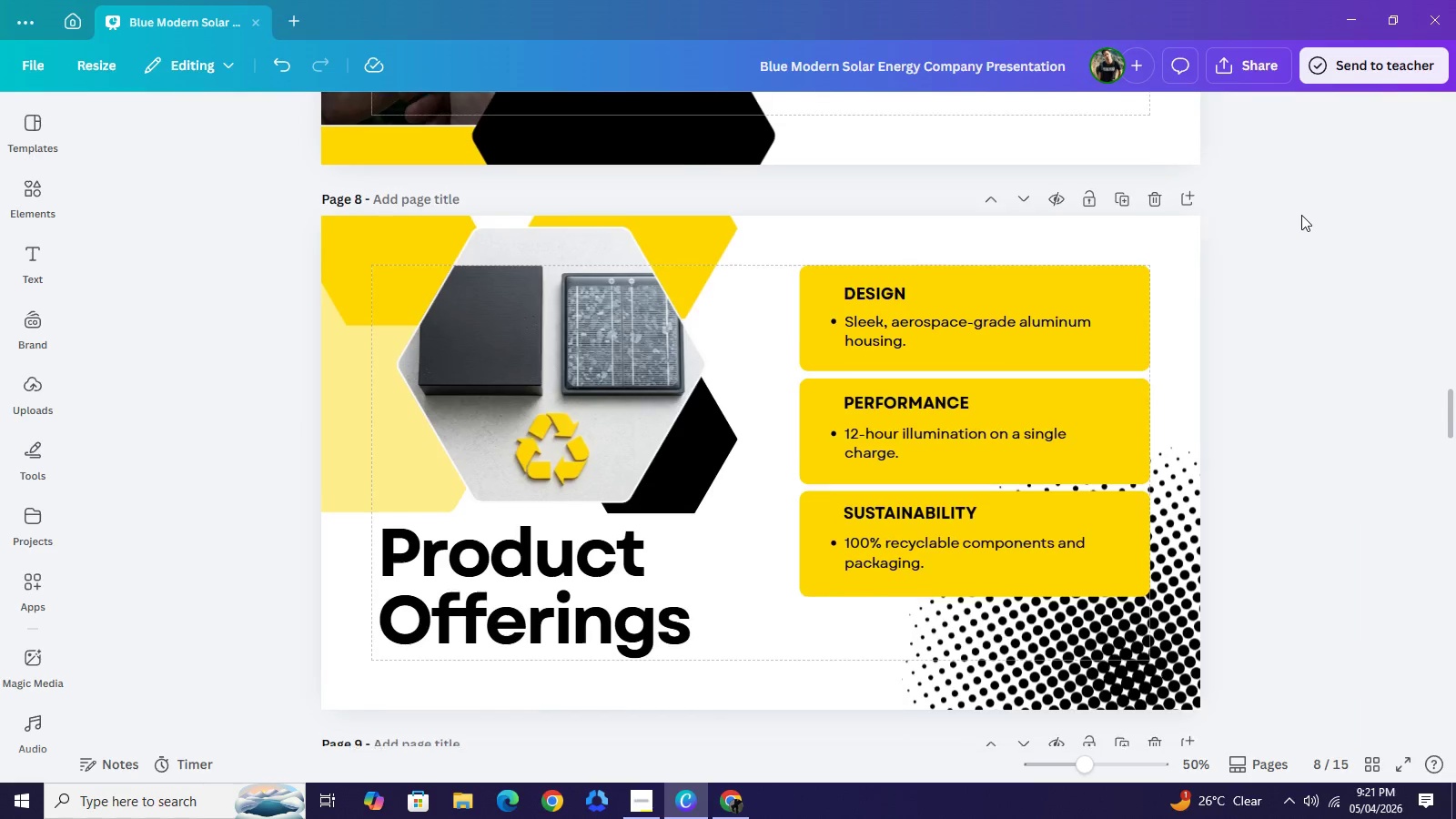 
scroll: coordinate [1302, 212], scroll_direction: up, amount: 3.0
 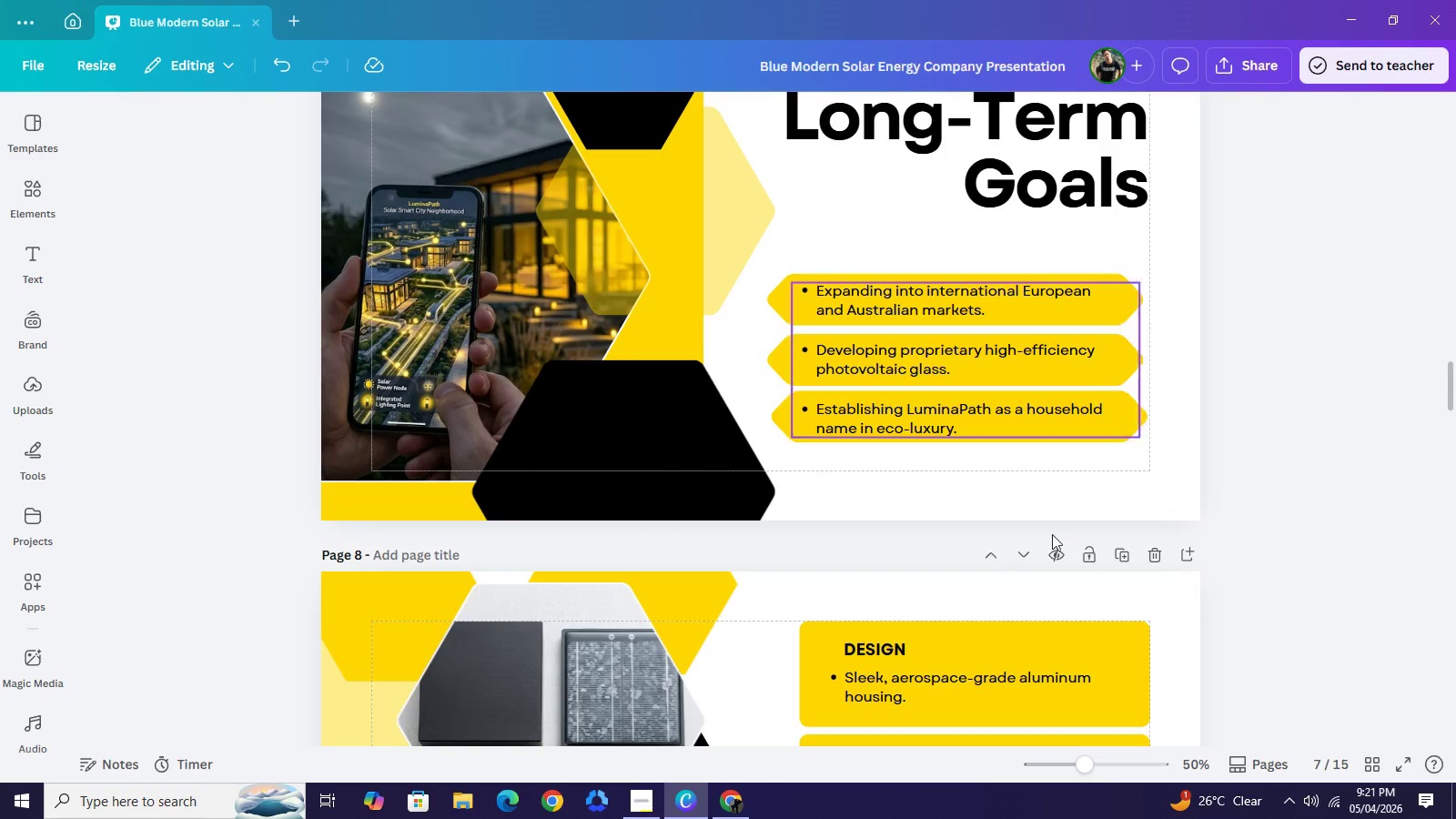 
left_click([999, 632])
 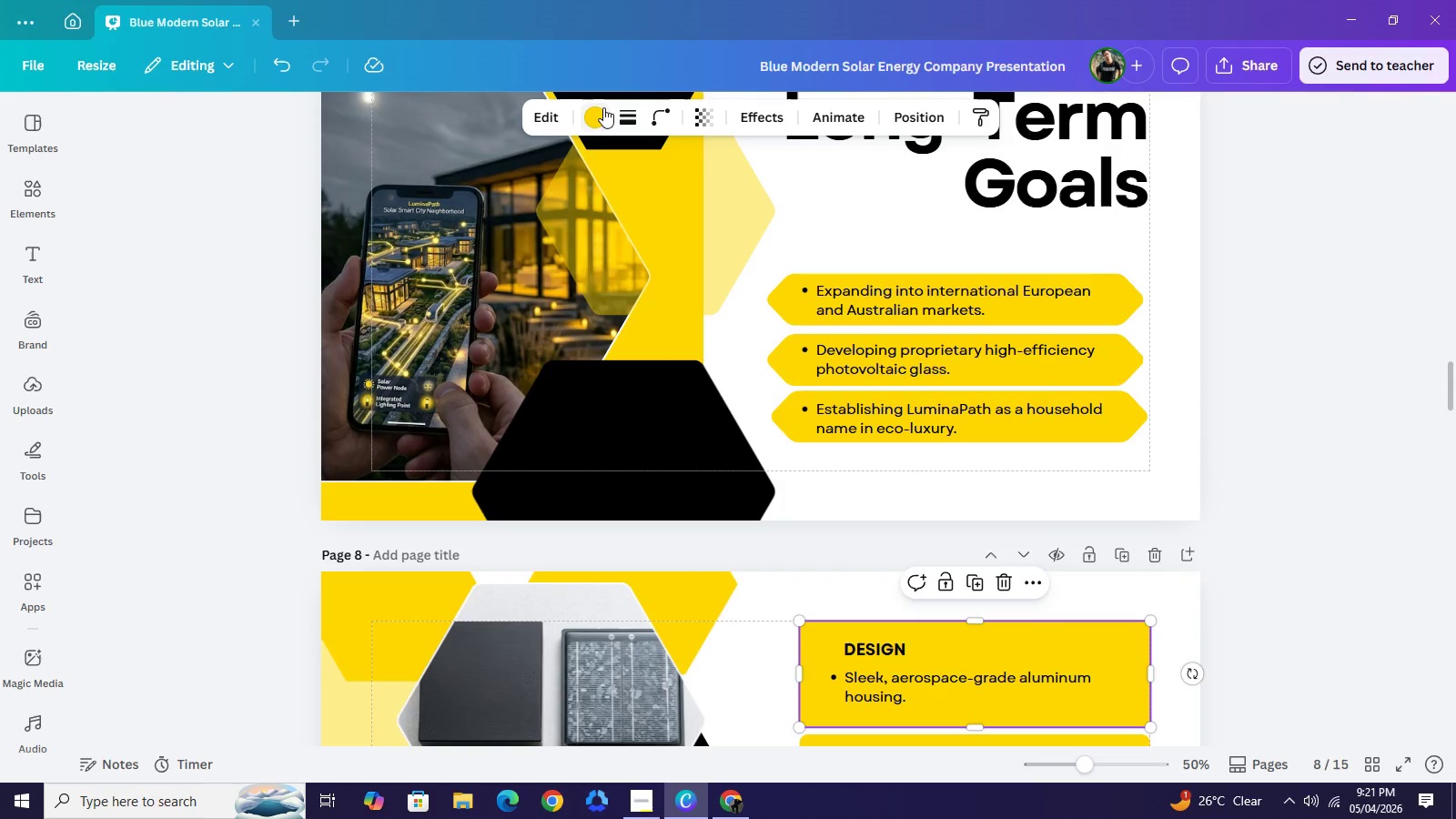 
left_click([603, 107])
 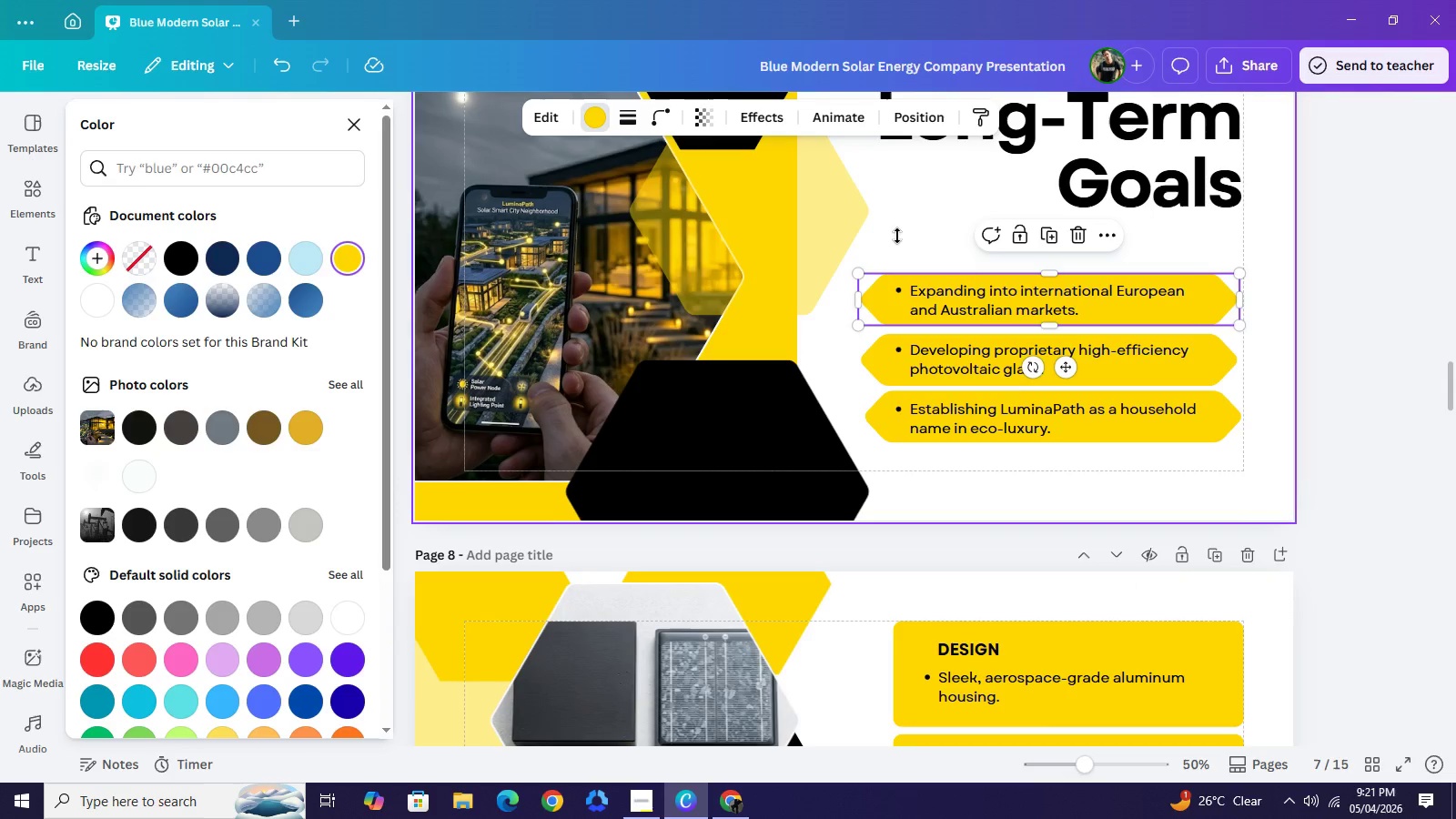 
wait(5.67)
 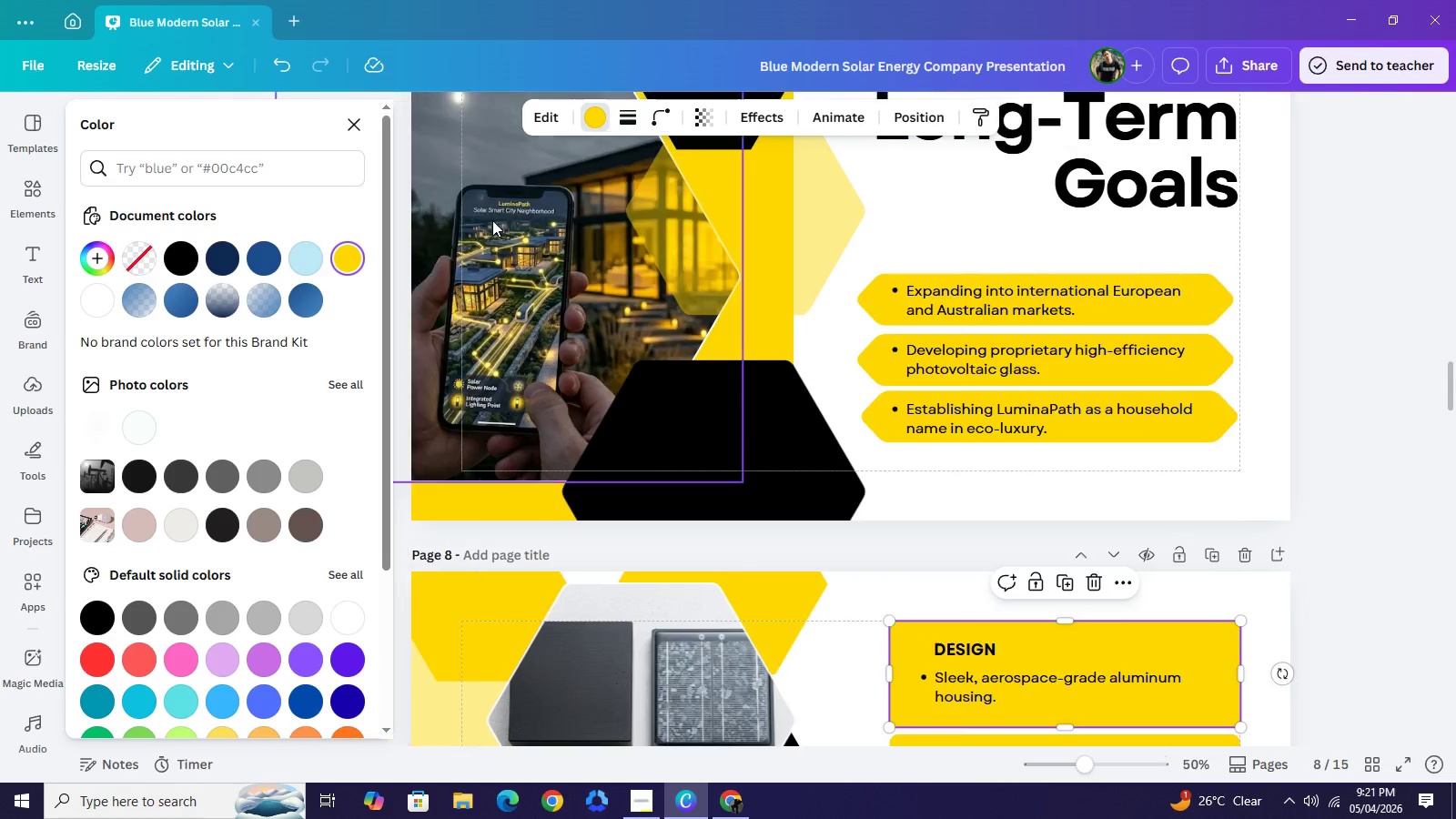 
left_click([711, 116])
 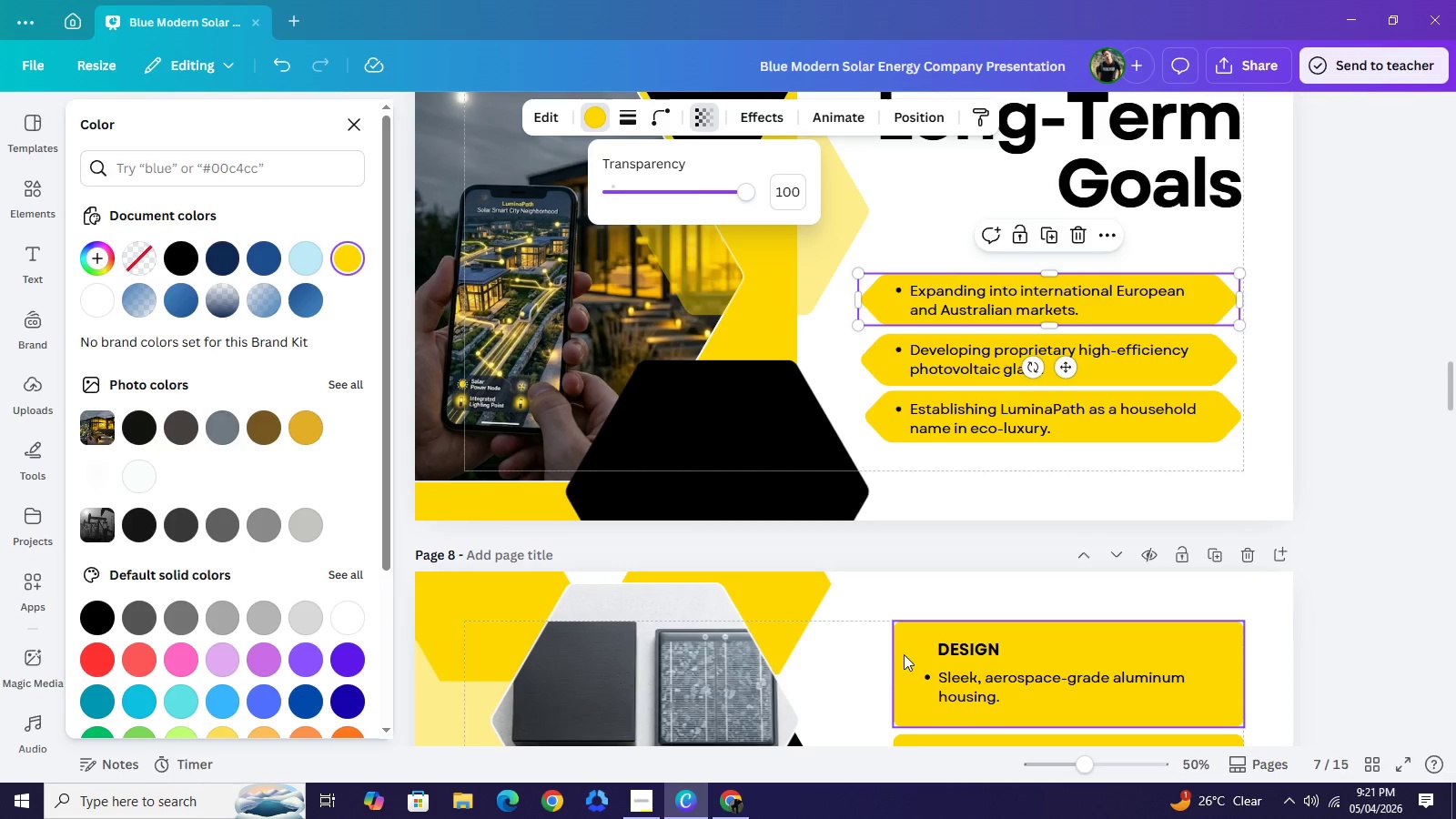 
left_click([904, 654])
 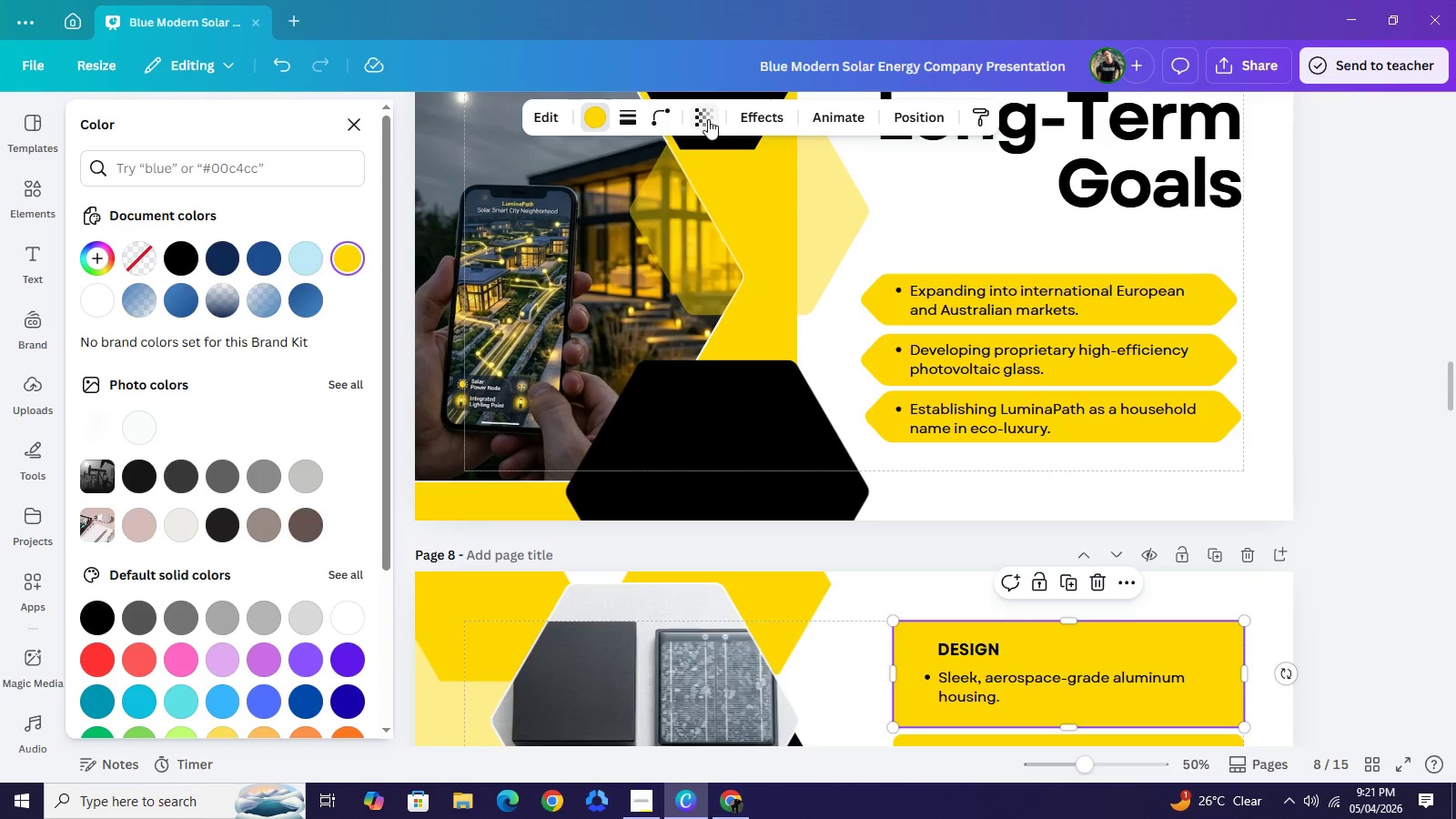 
double_click([708, 119])
 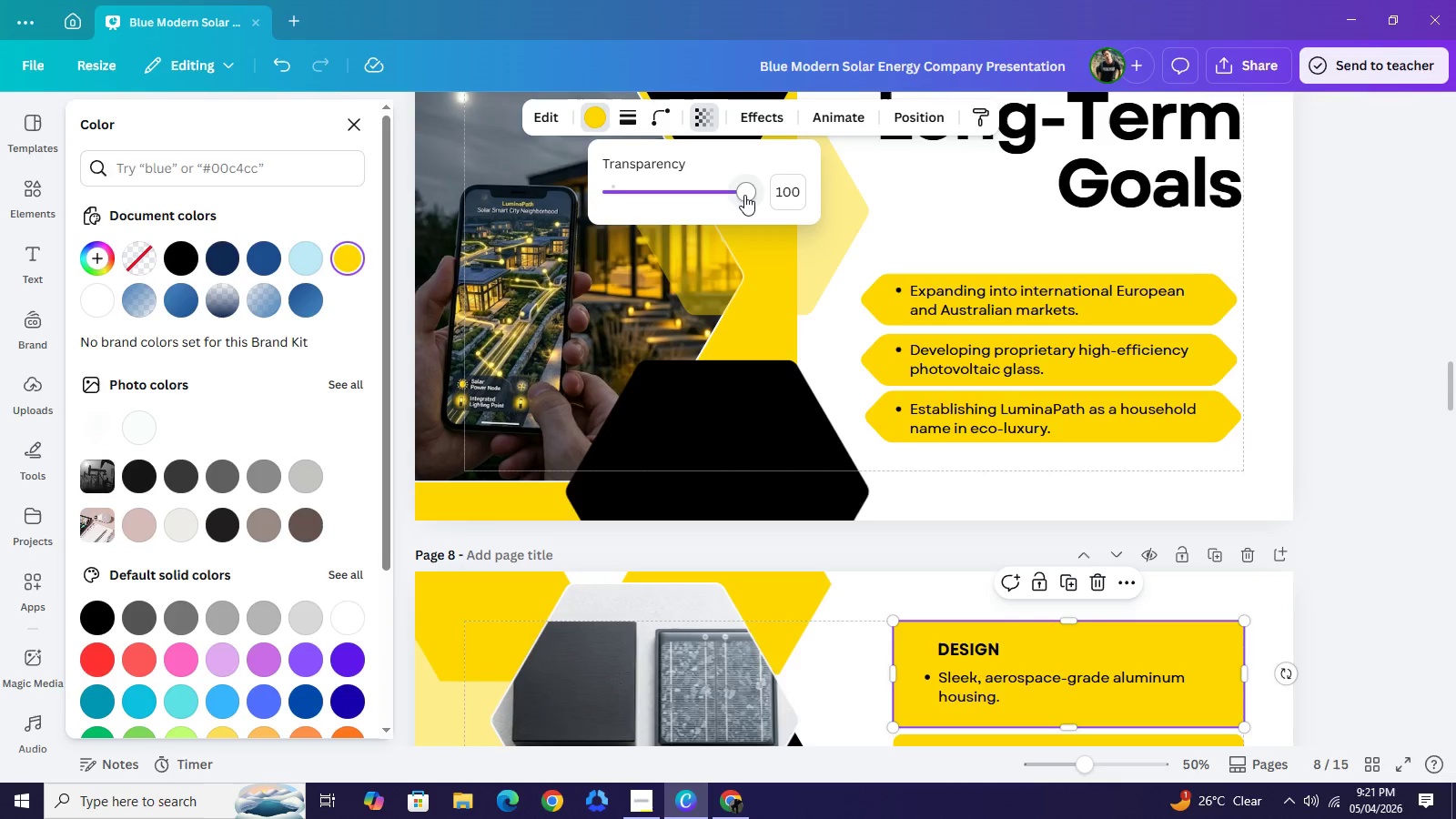 
left_click_drag(start_coordinate=[744, 195], to_coordinate=[824, 201])
 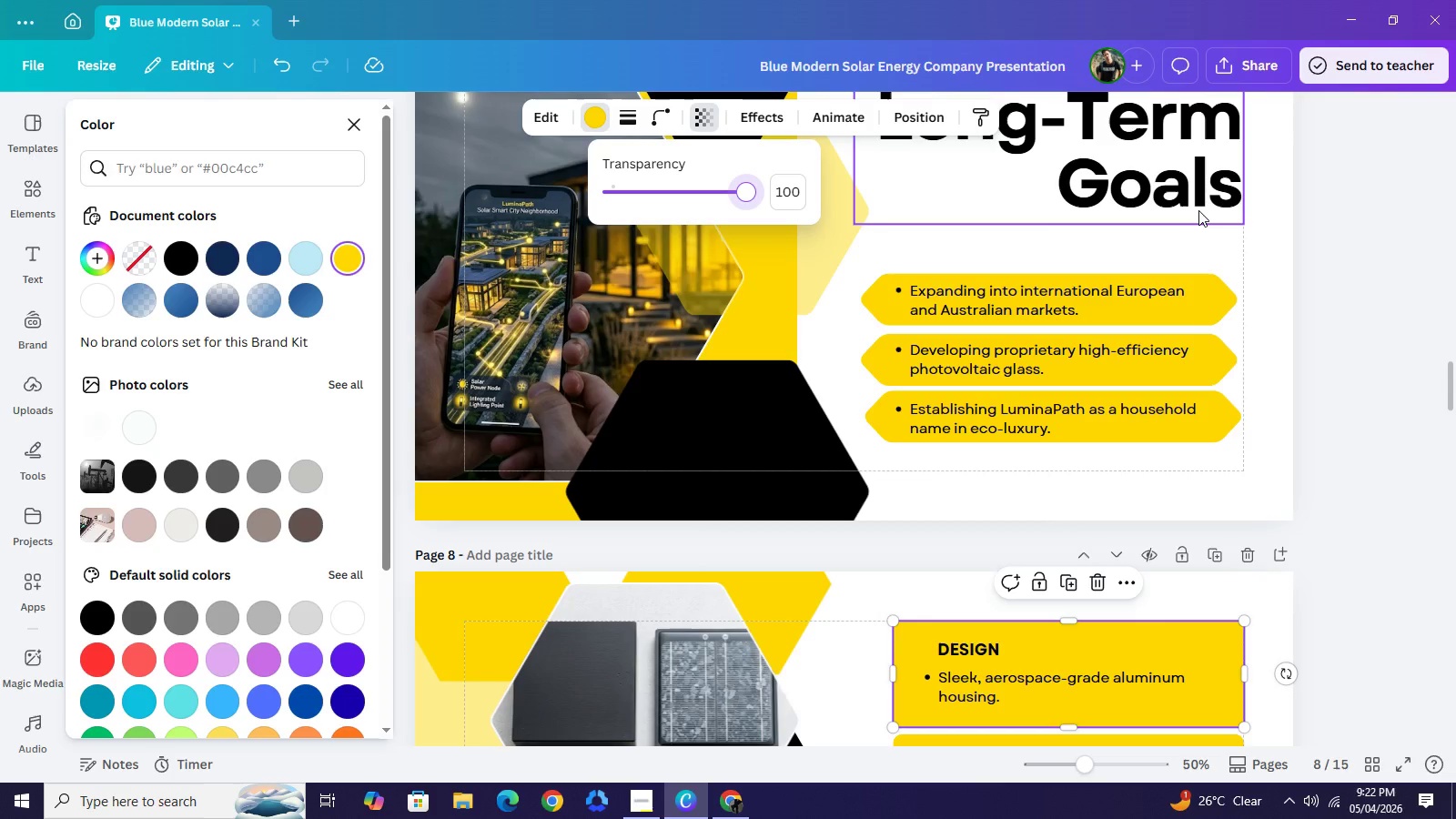 
wait(17.52)
 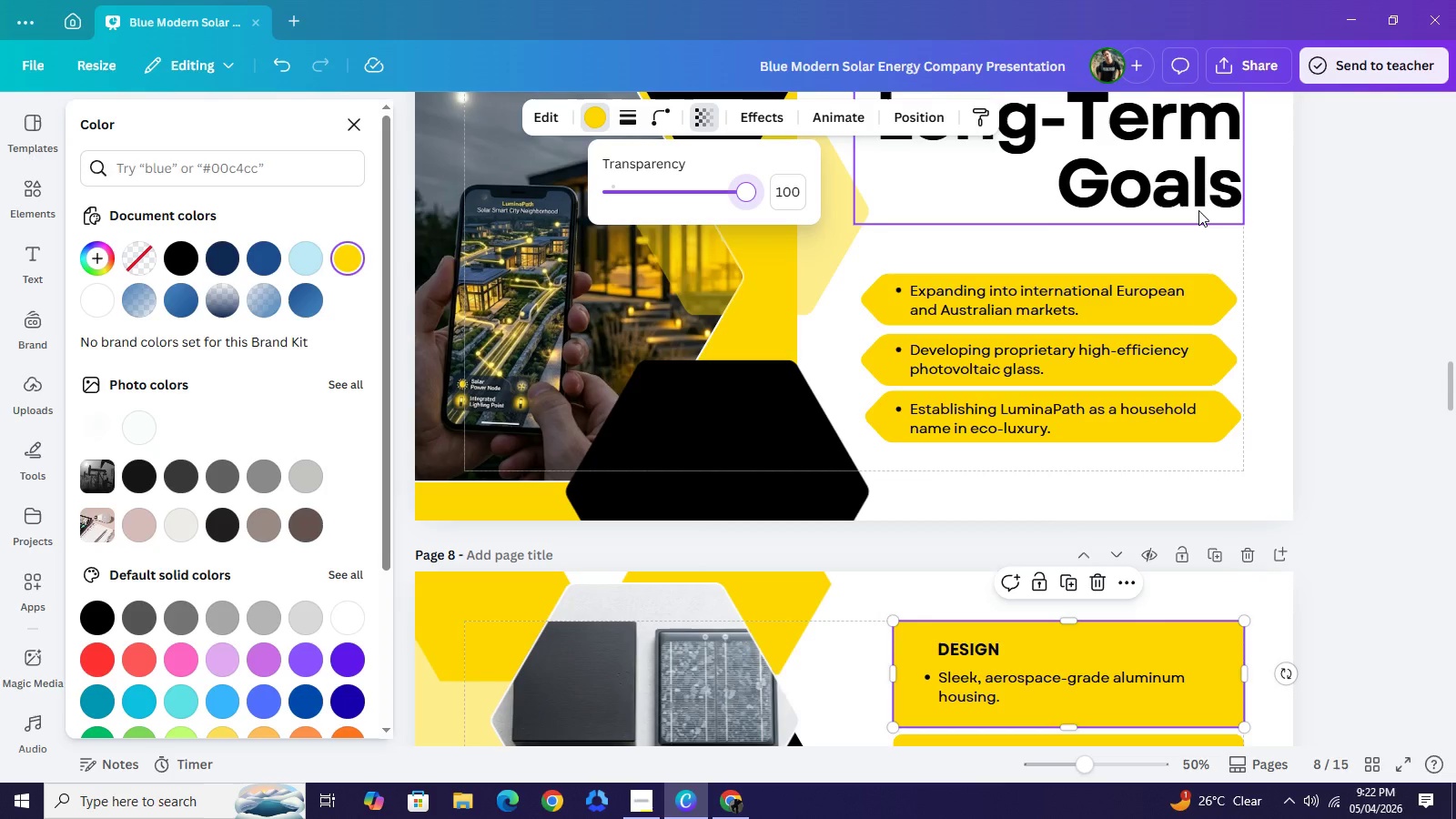 
left_click([1410, 315])
 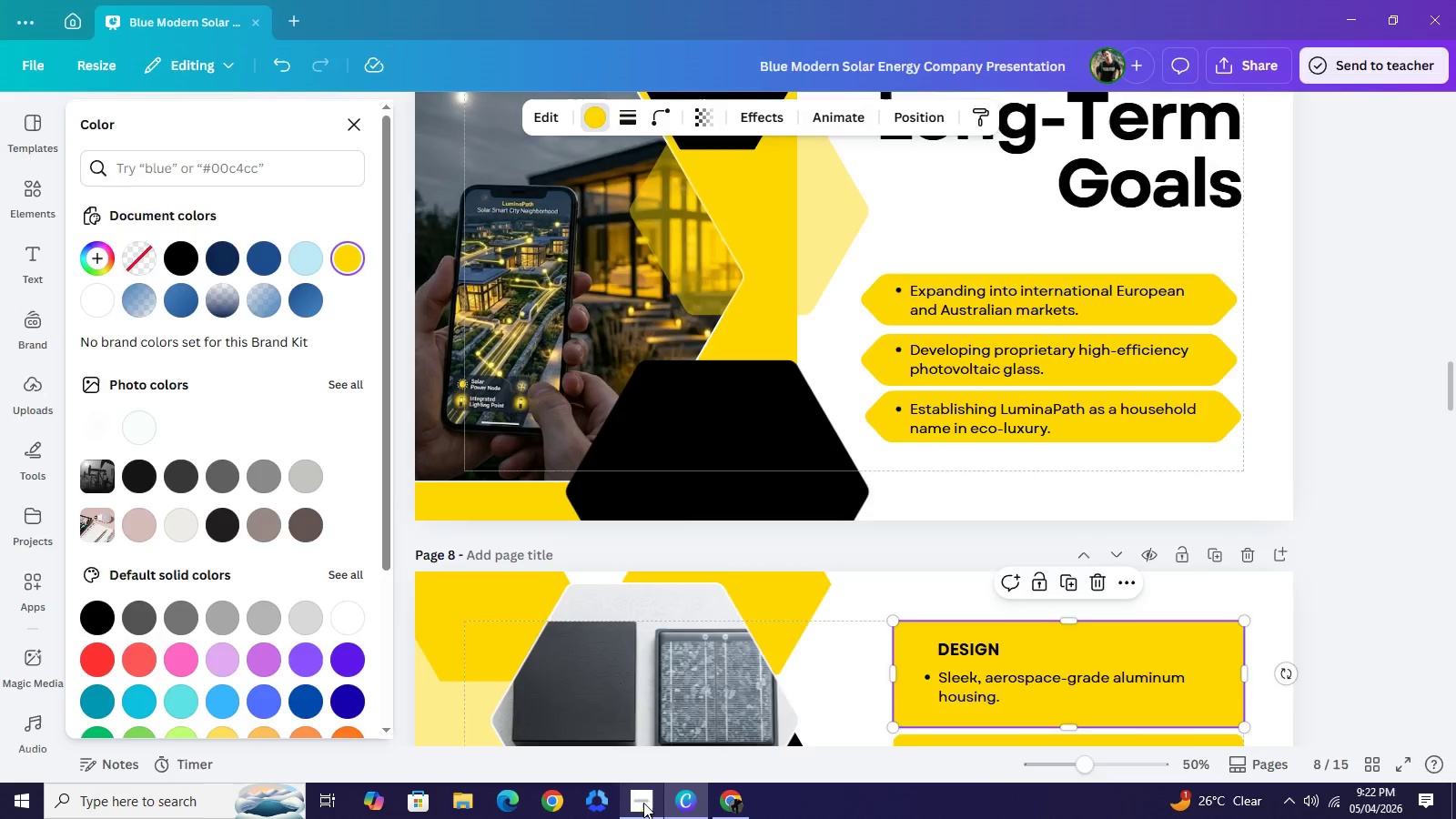 
left_click([643, 803])